 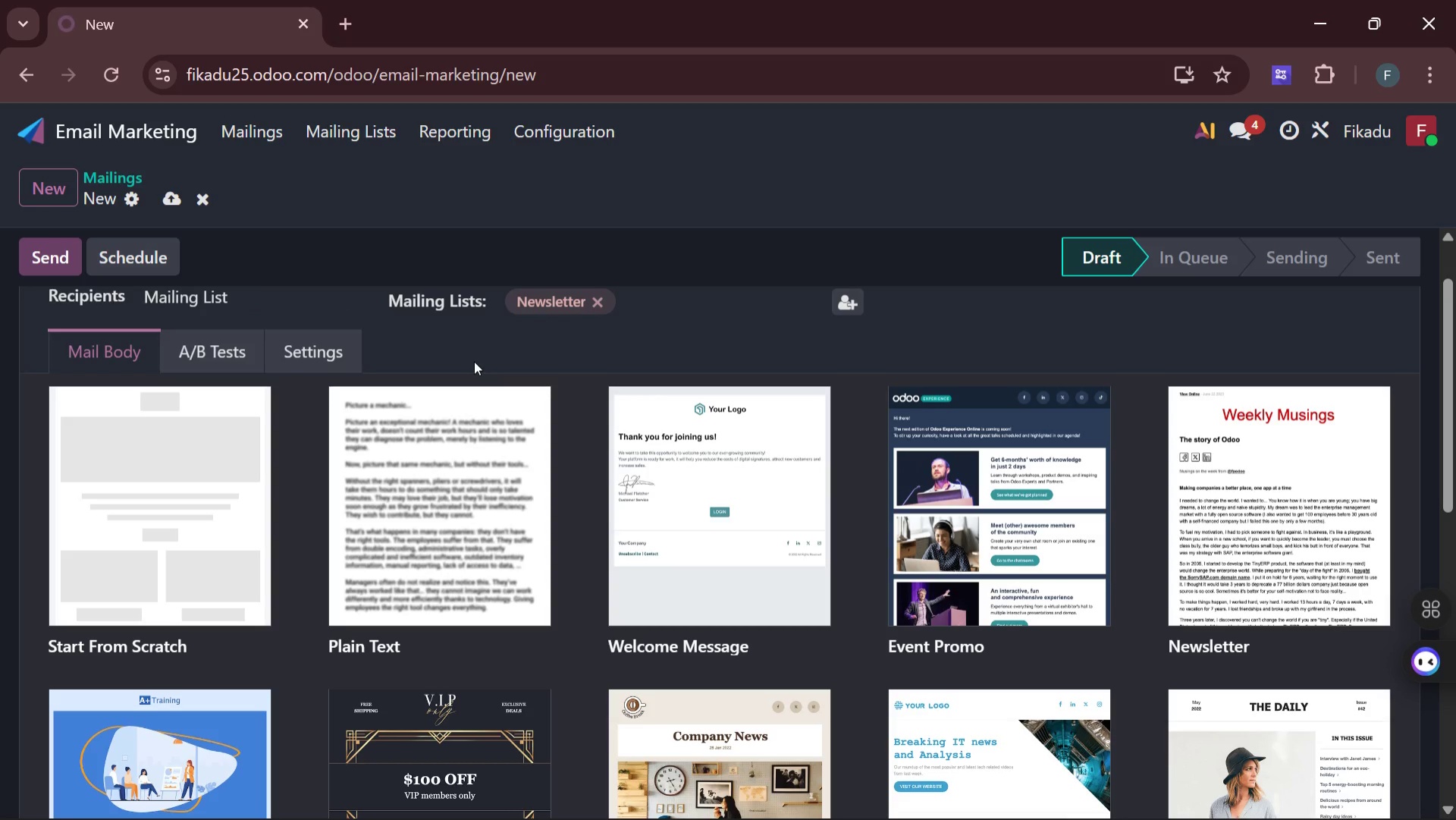 
mouse_move([290, 300])
 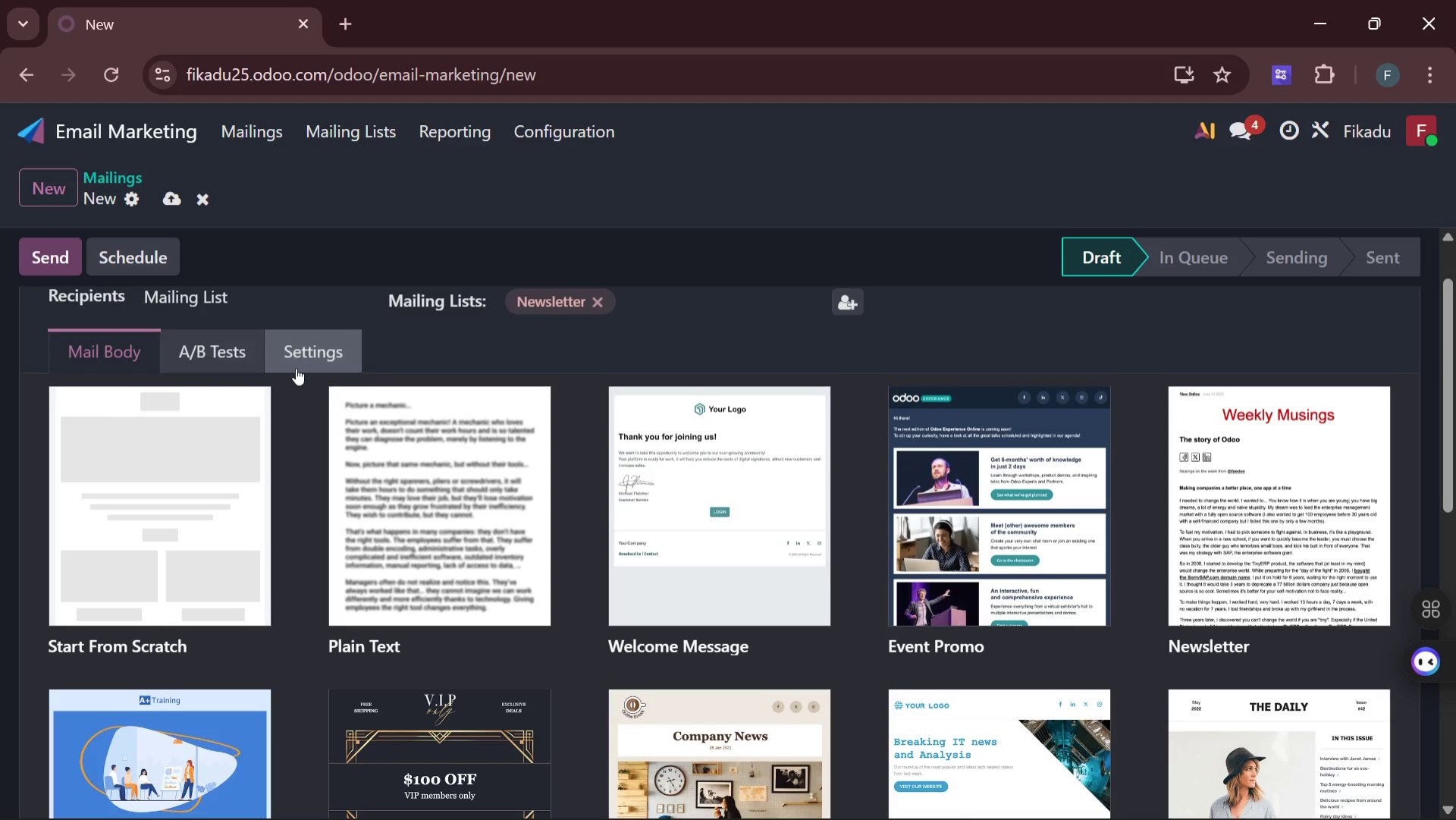 
wait(9.13)
 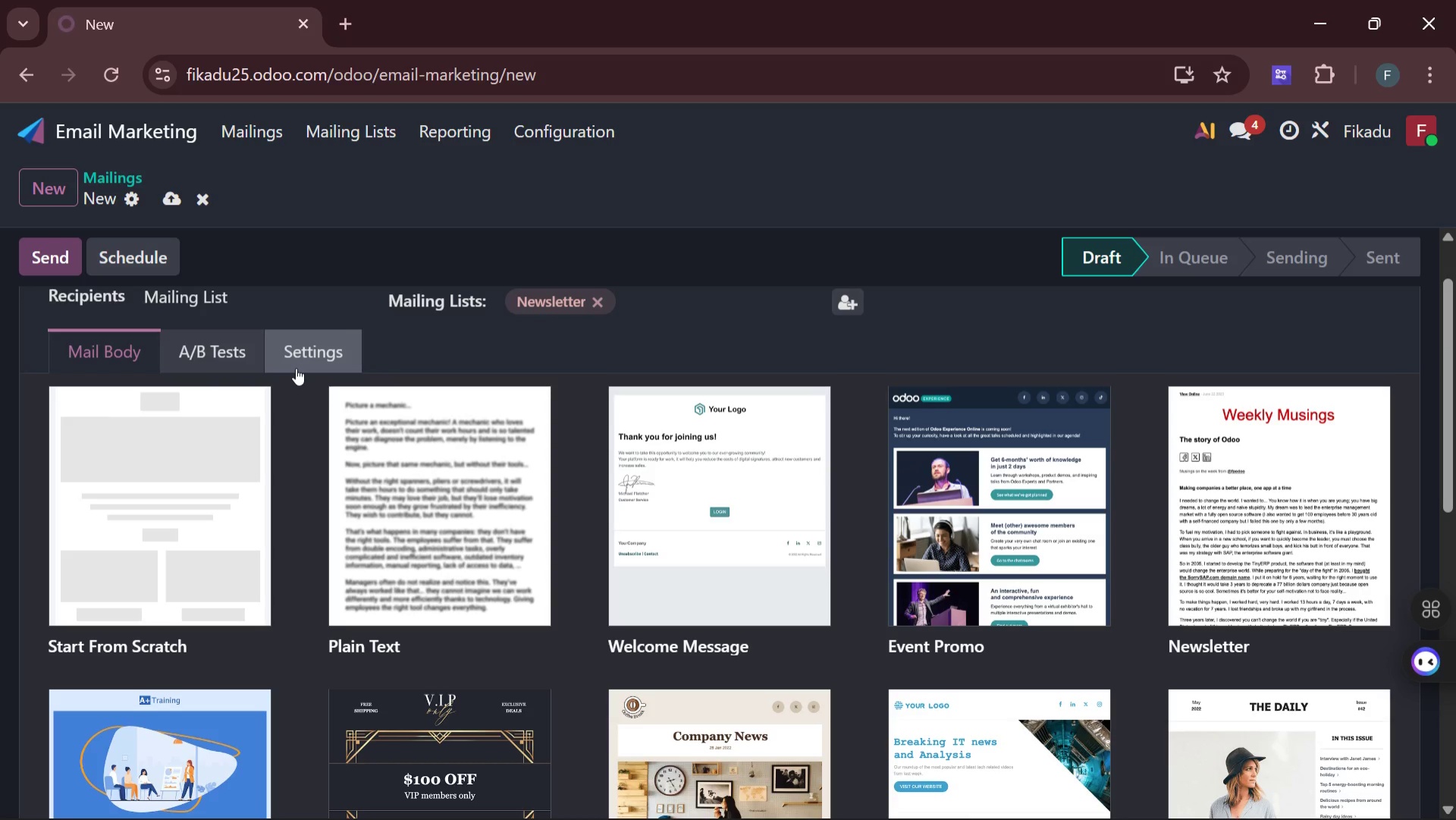 
left_click([58, 193])
 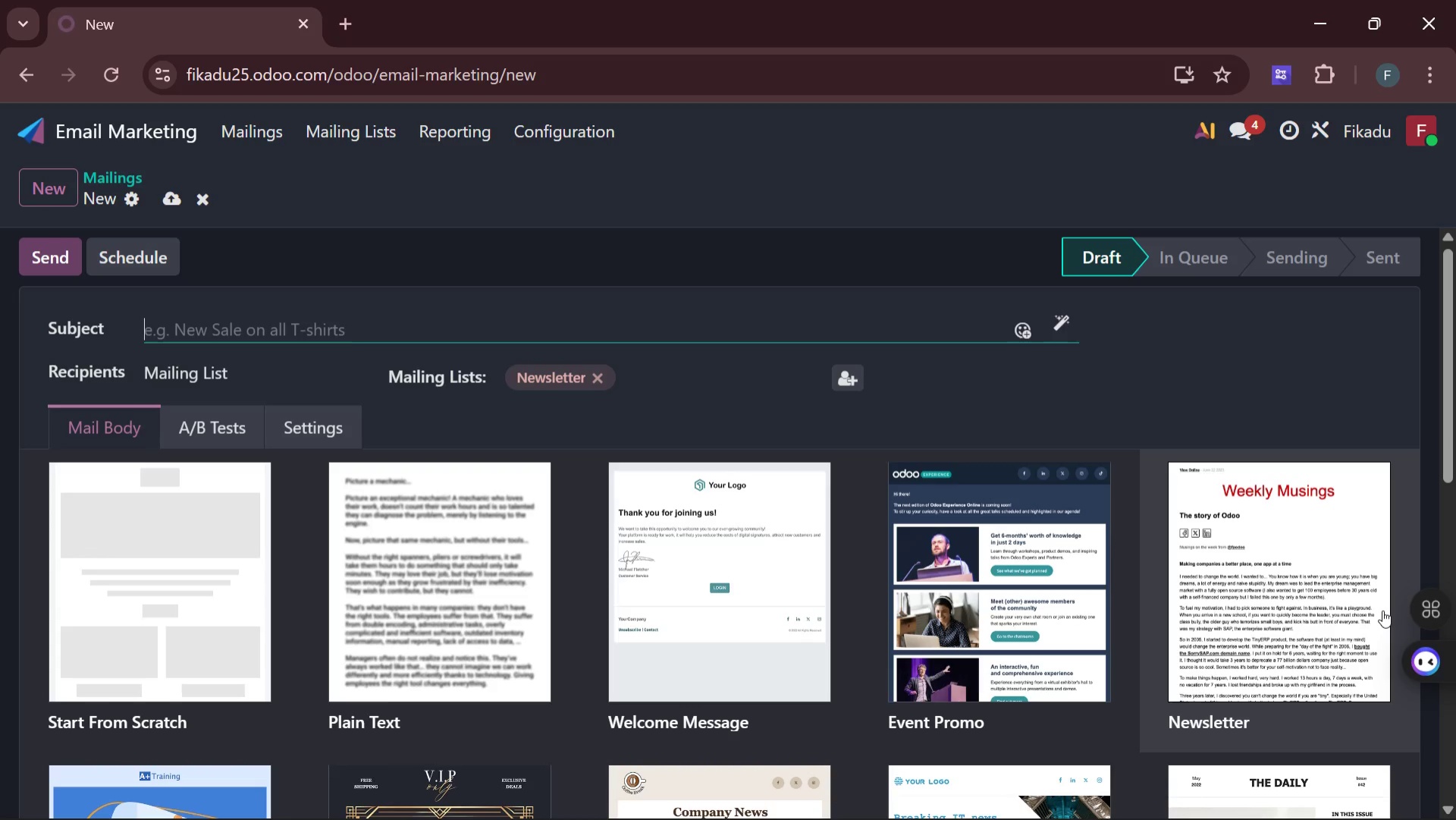 
wait(26.34)
 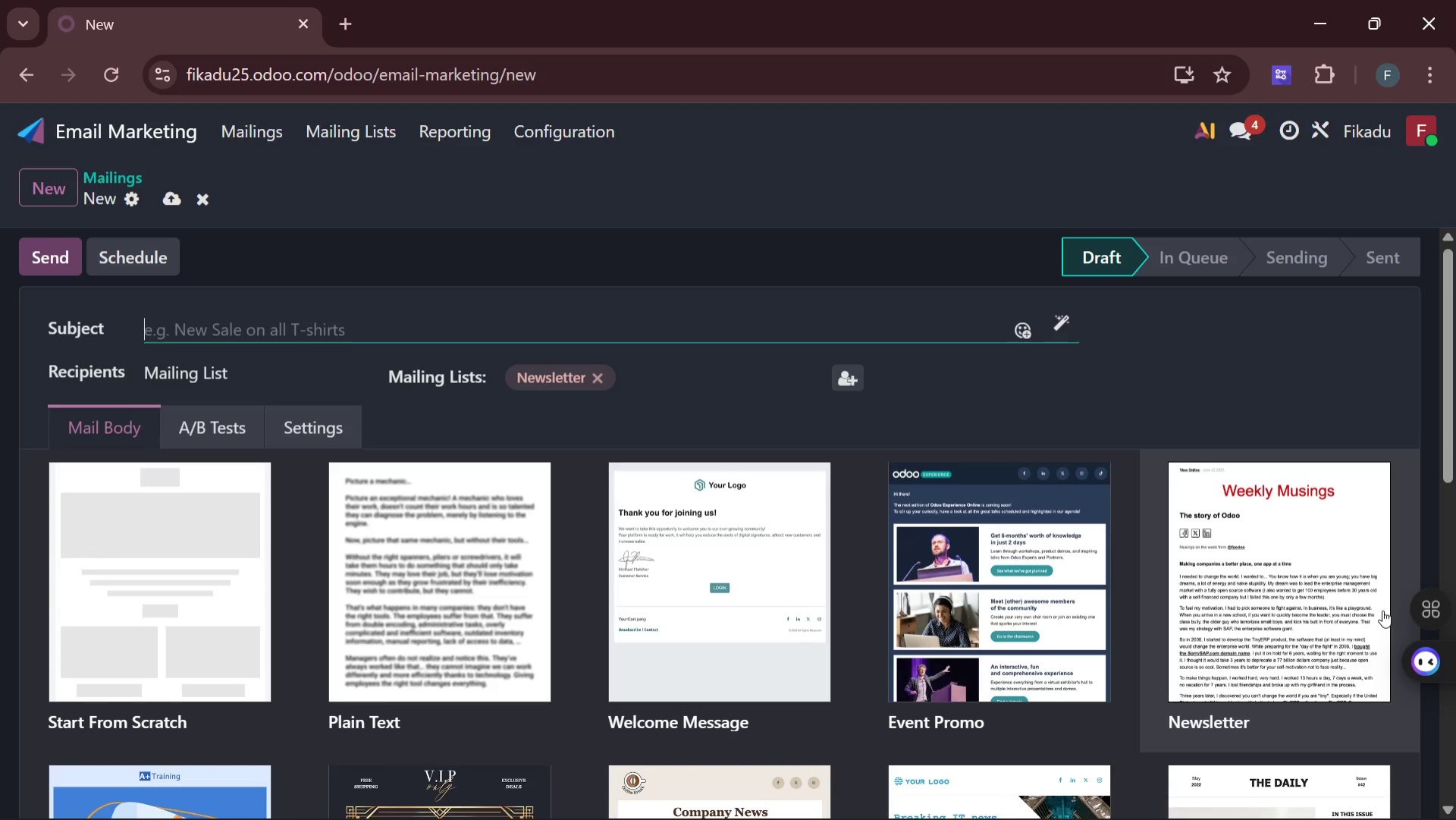 
type(Top 3 )
 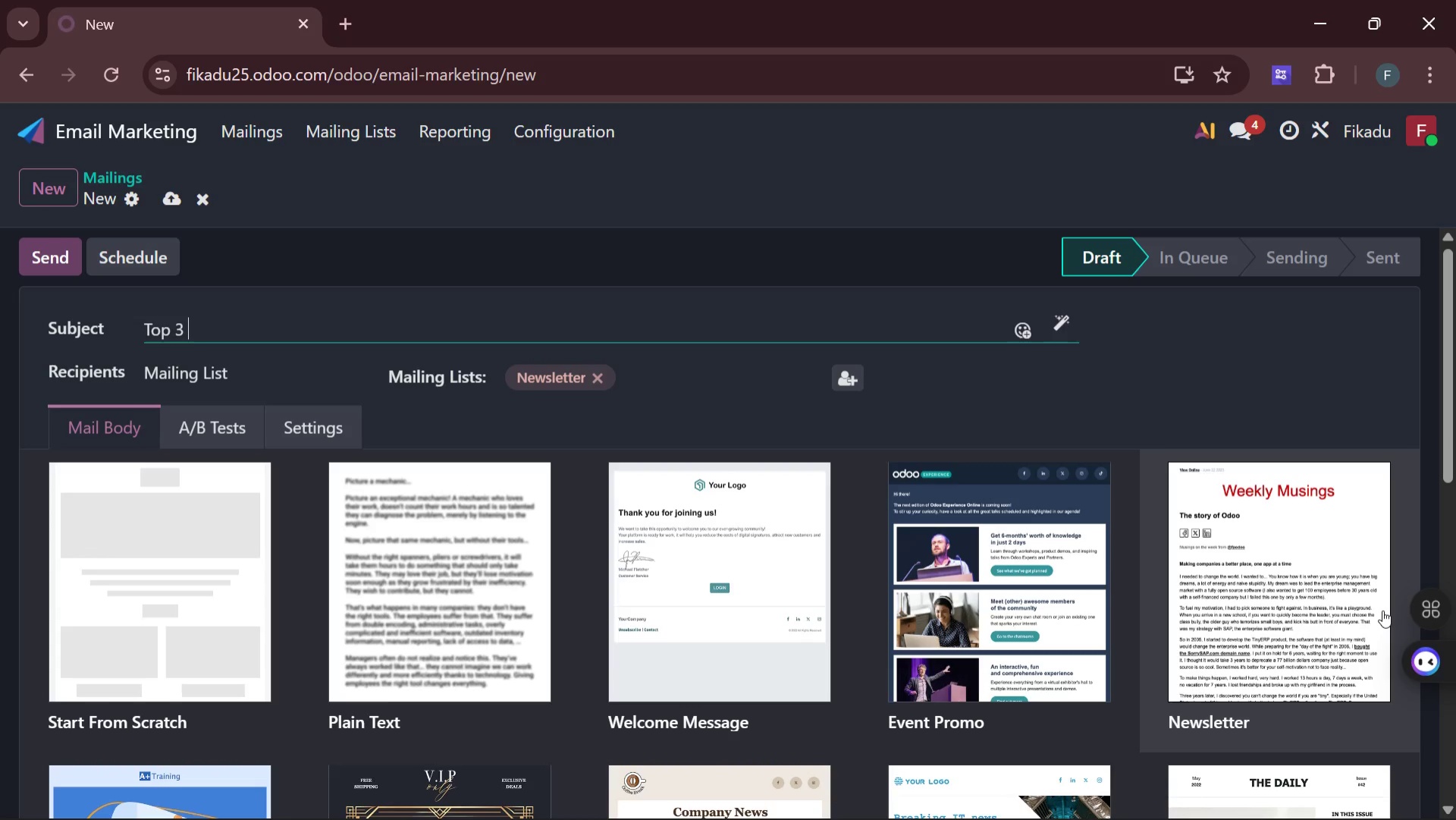 
type(REF )
 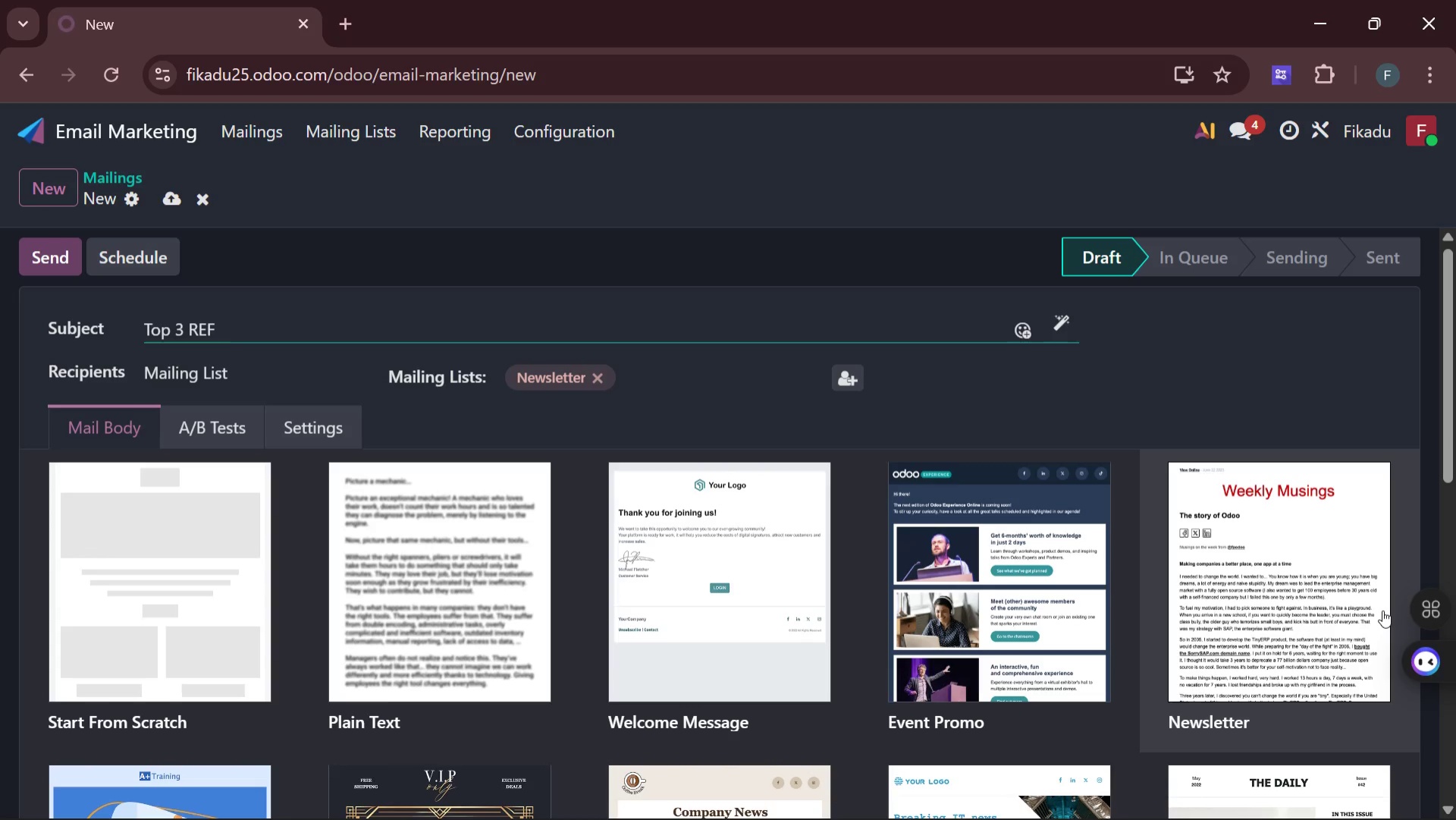 
key(Backspace)
key(Backspace)
key(Backspace)
type(FE )
 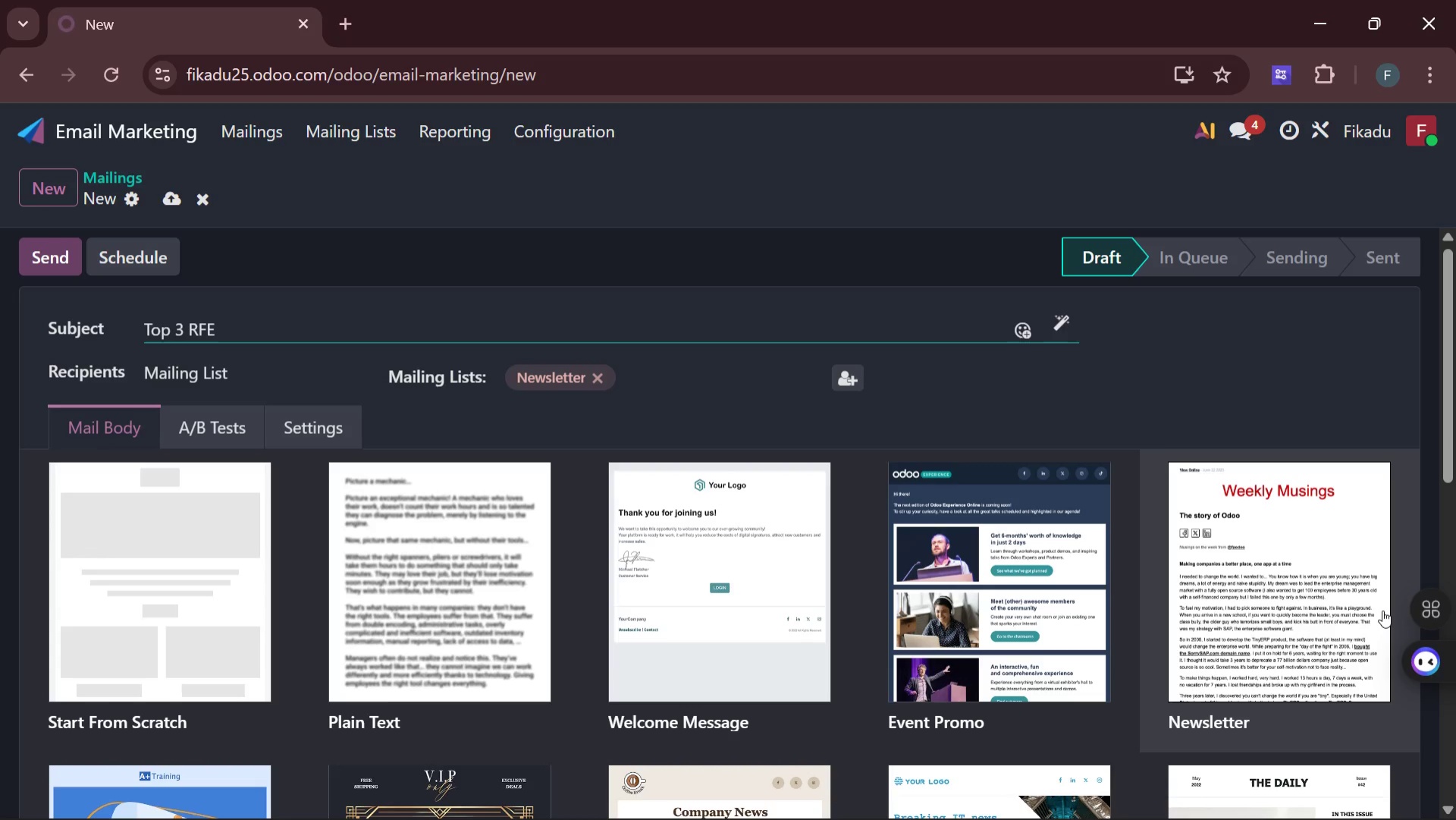 
type(Resa)
 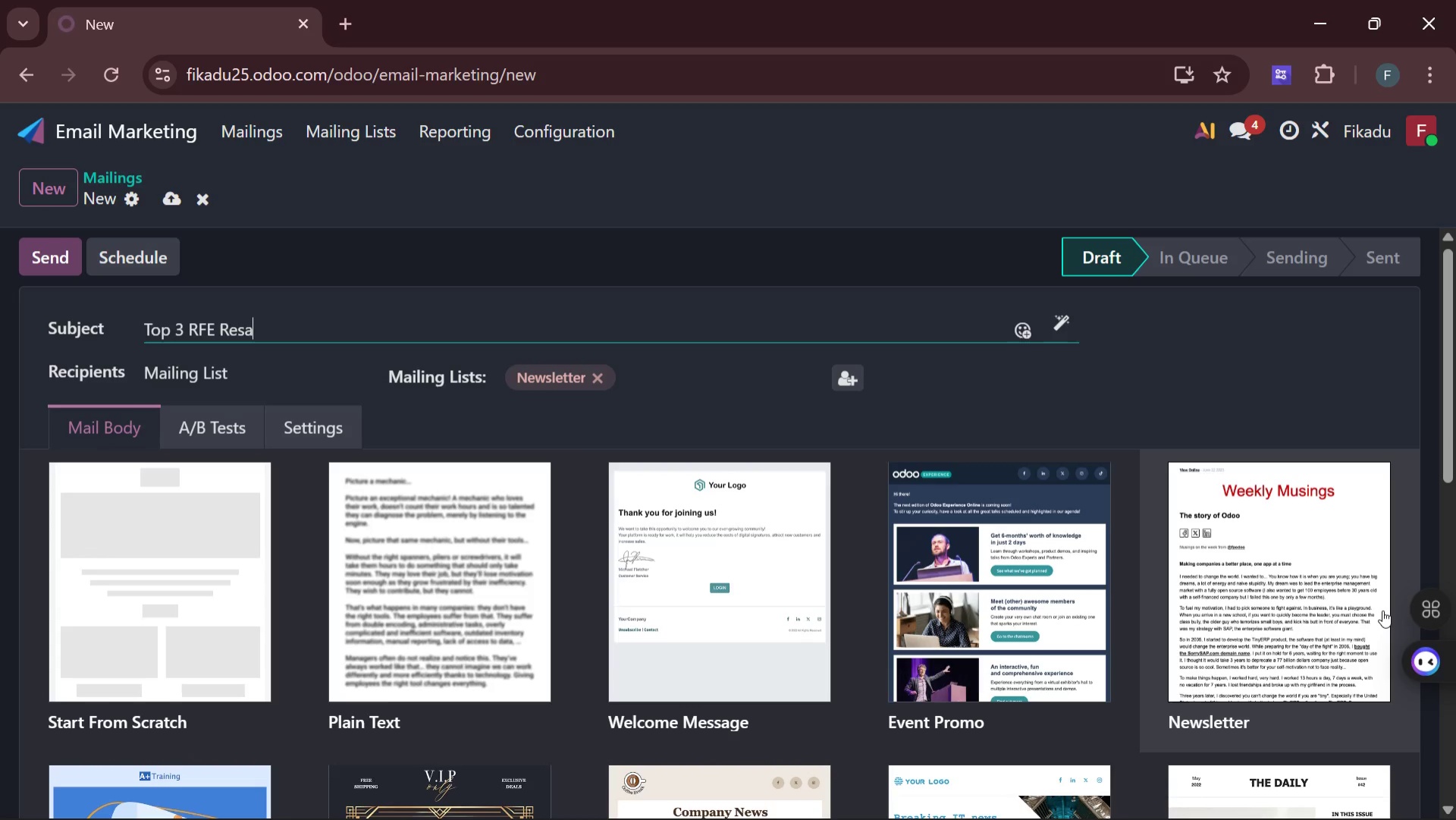 
key(Backspace)
key(Backspace)
type(asons )
 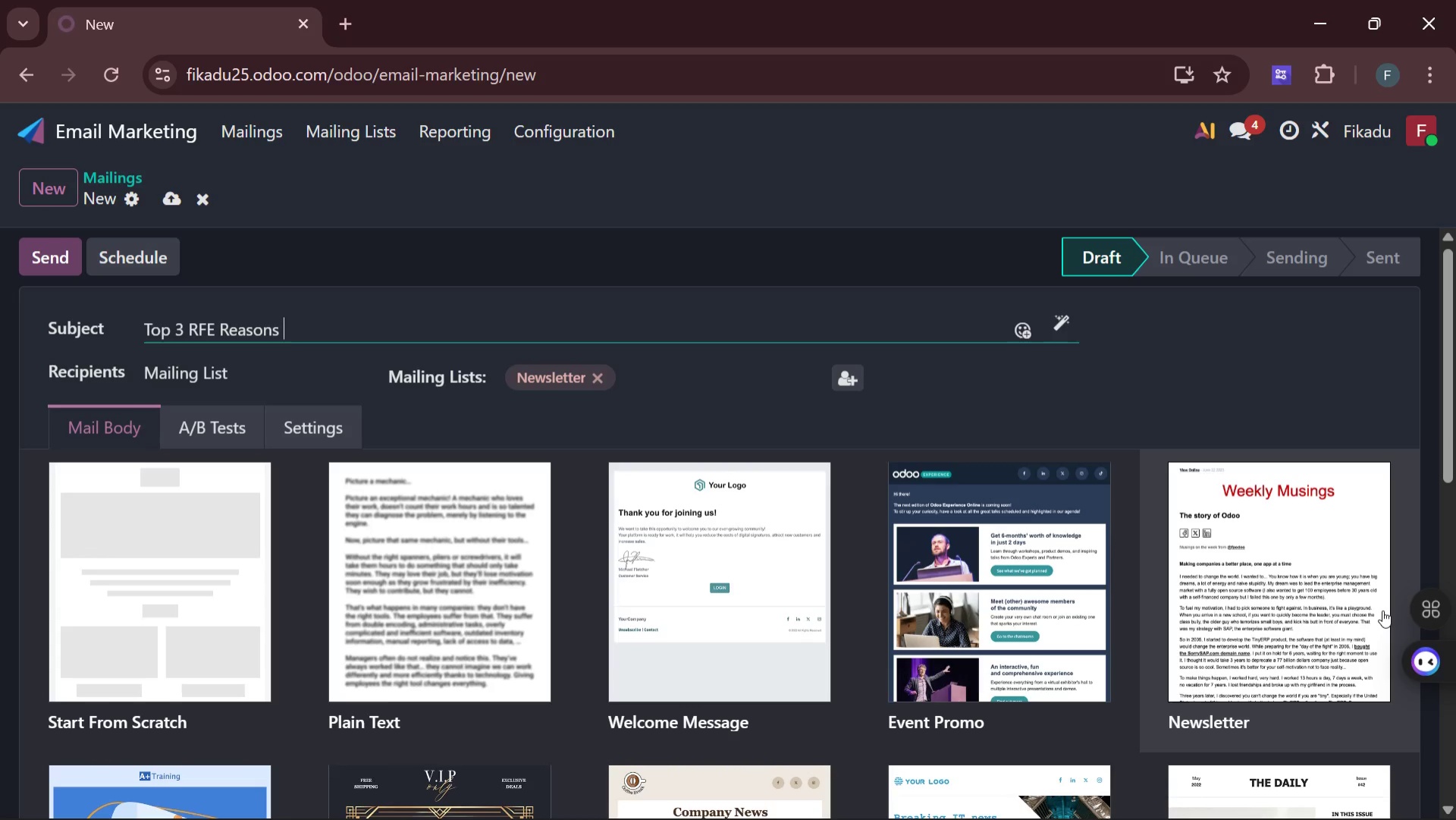 
type(for H )
key(Backspace)
type(-B)
key(Backspace)
type(1B)
 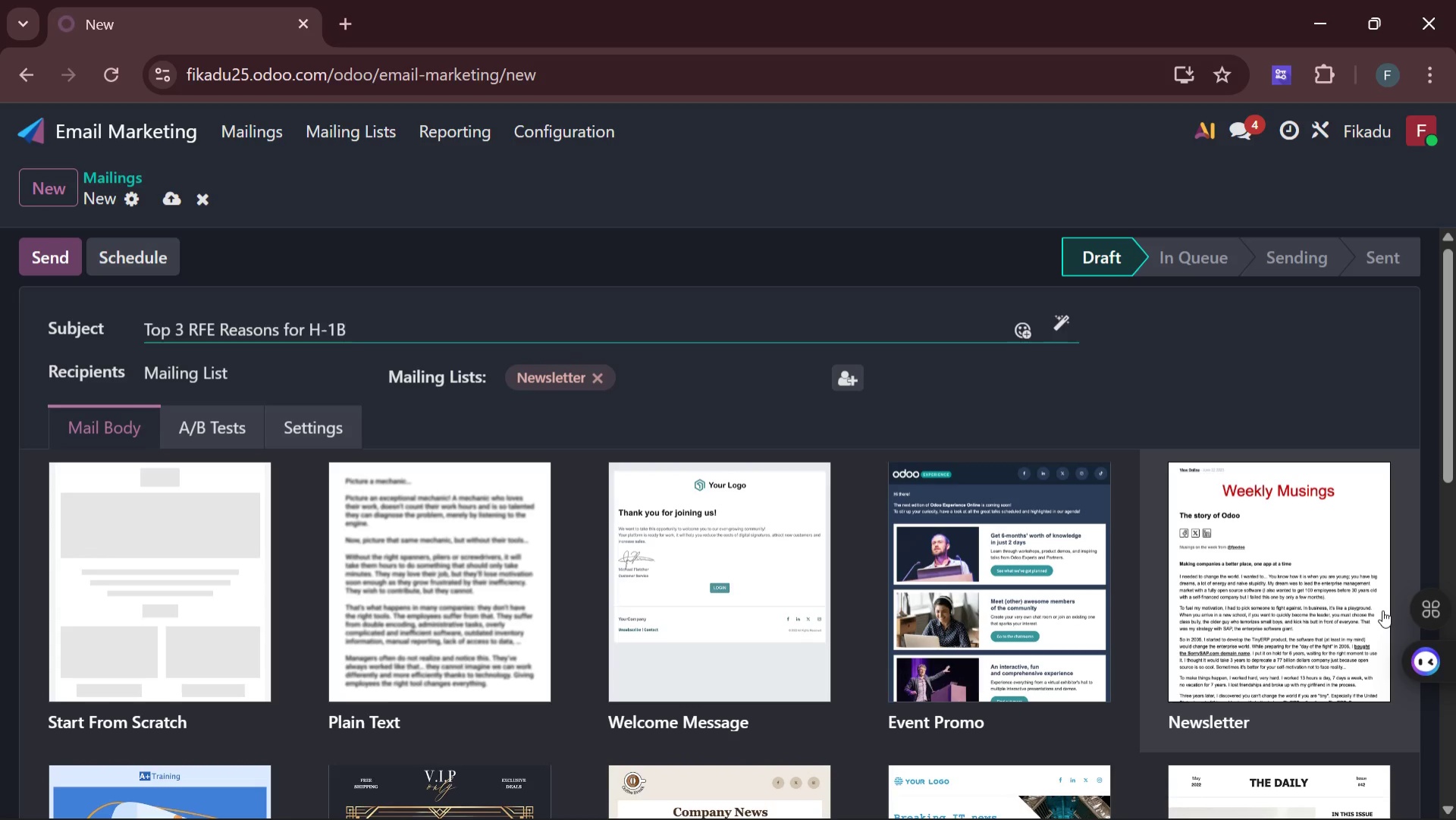 
key(Space)
 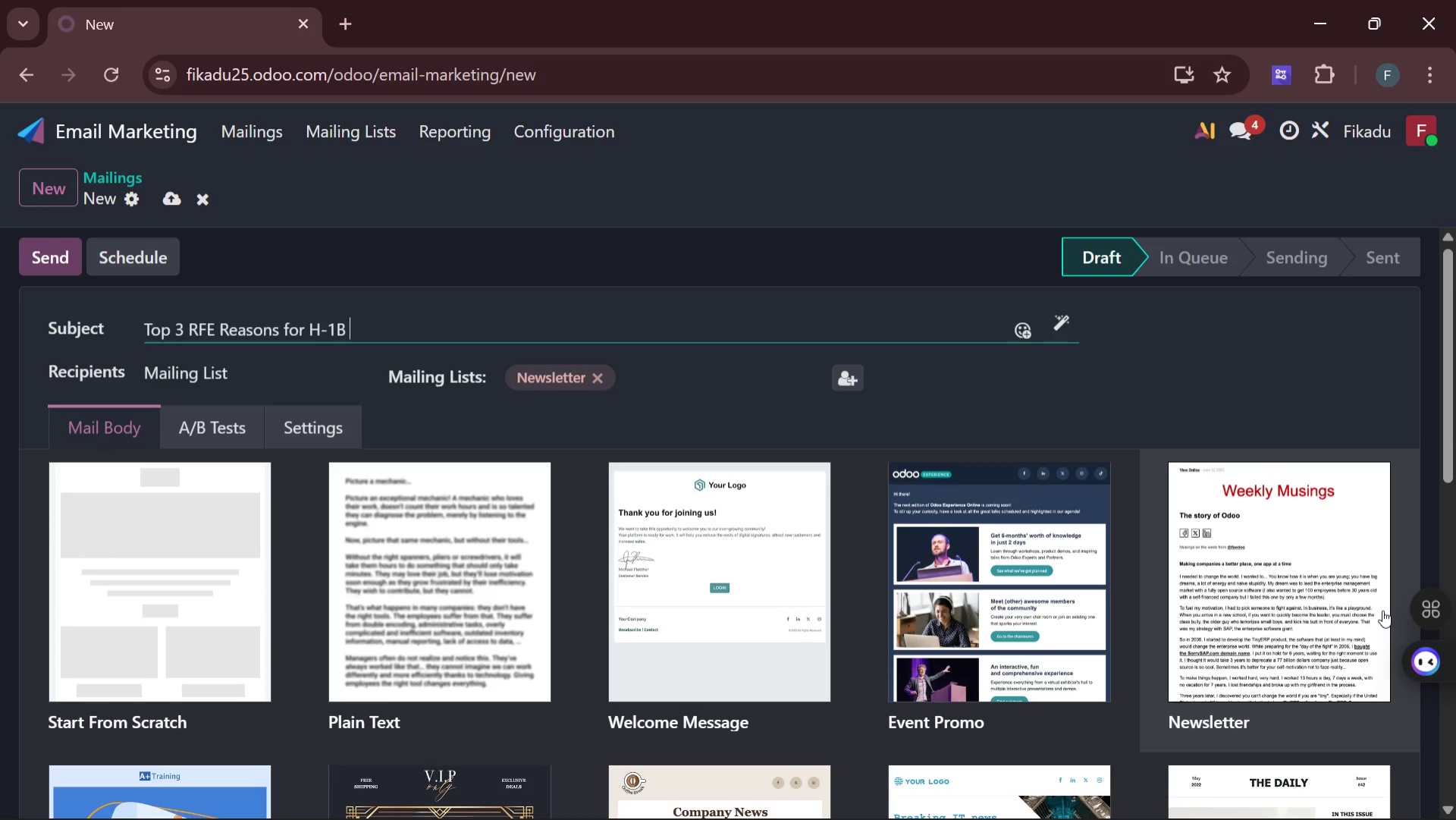 
type(RFE (and how to )
 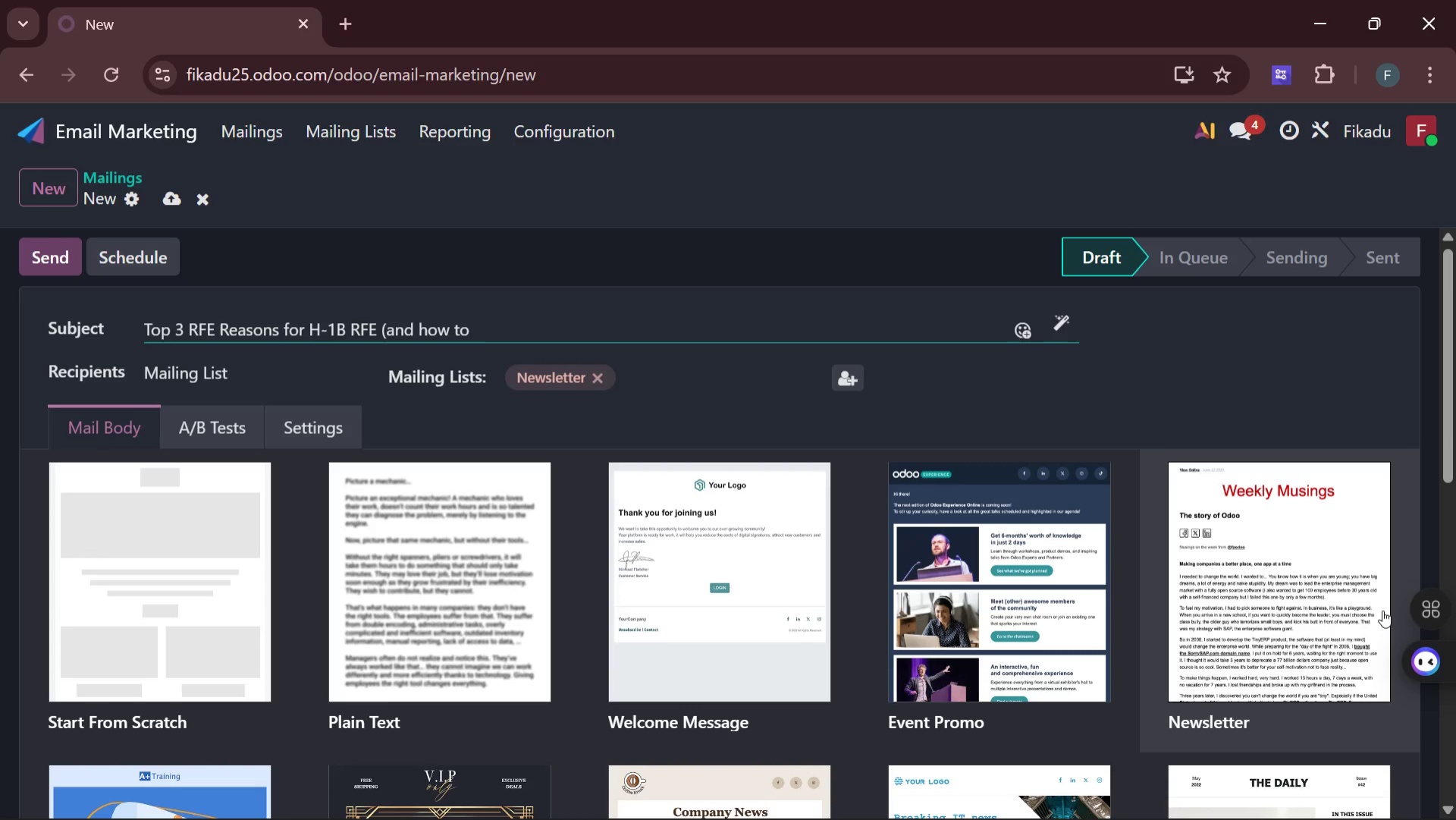 
wait(50.34)
 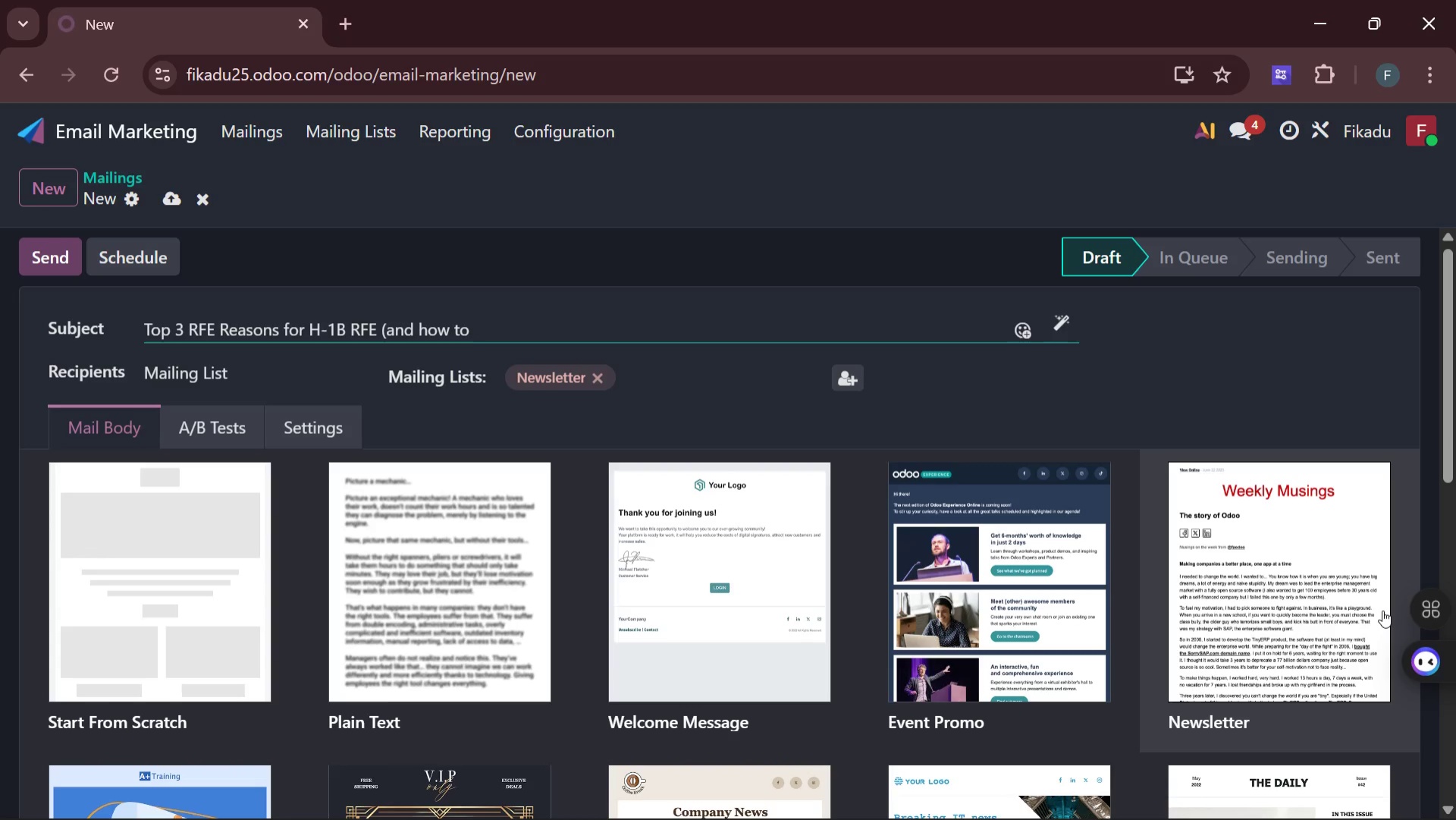 
type(ao)
 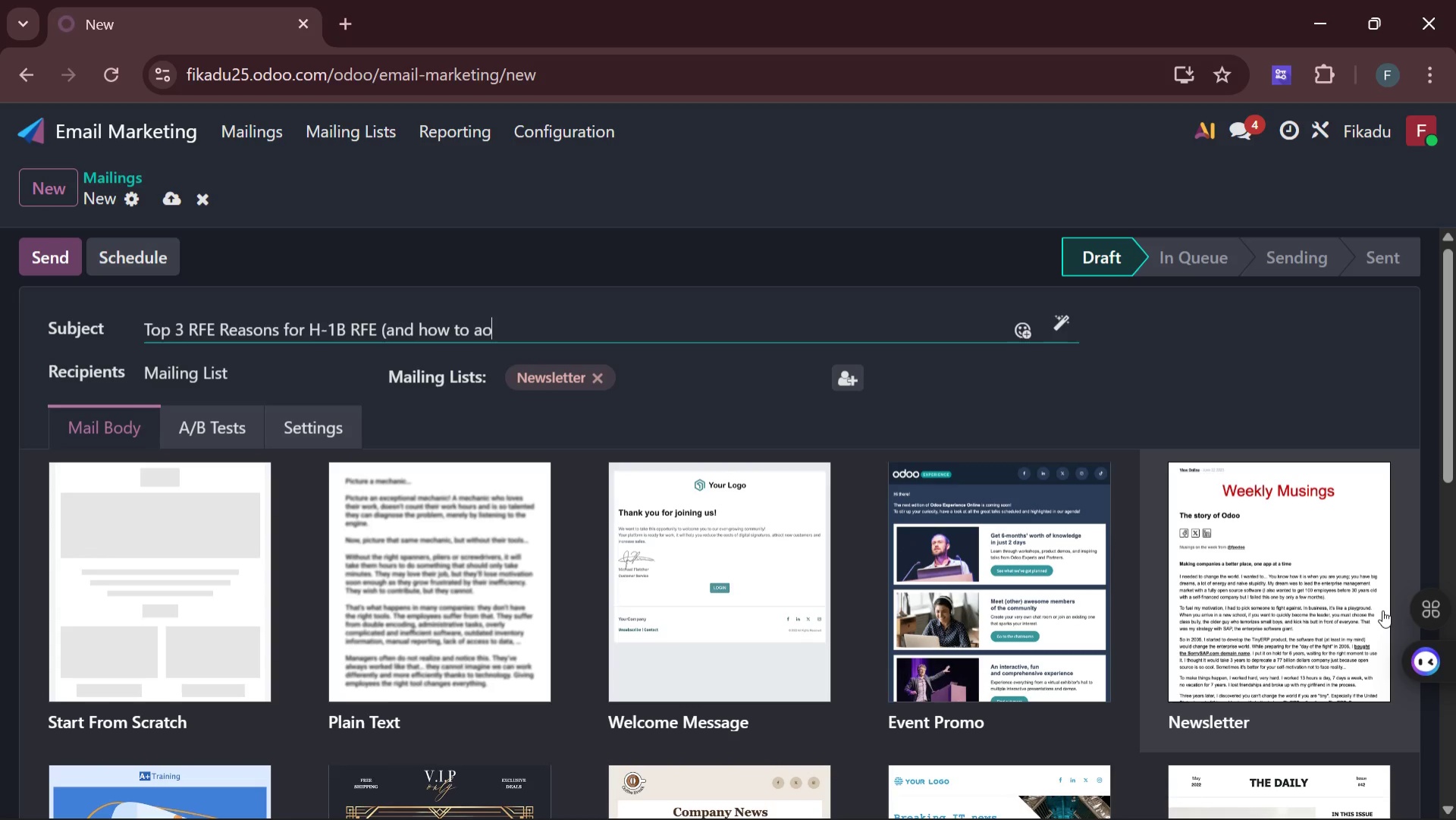 
key(Backspace)
type(void them))
 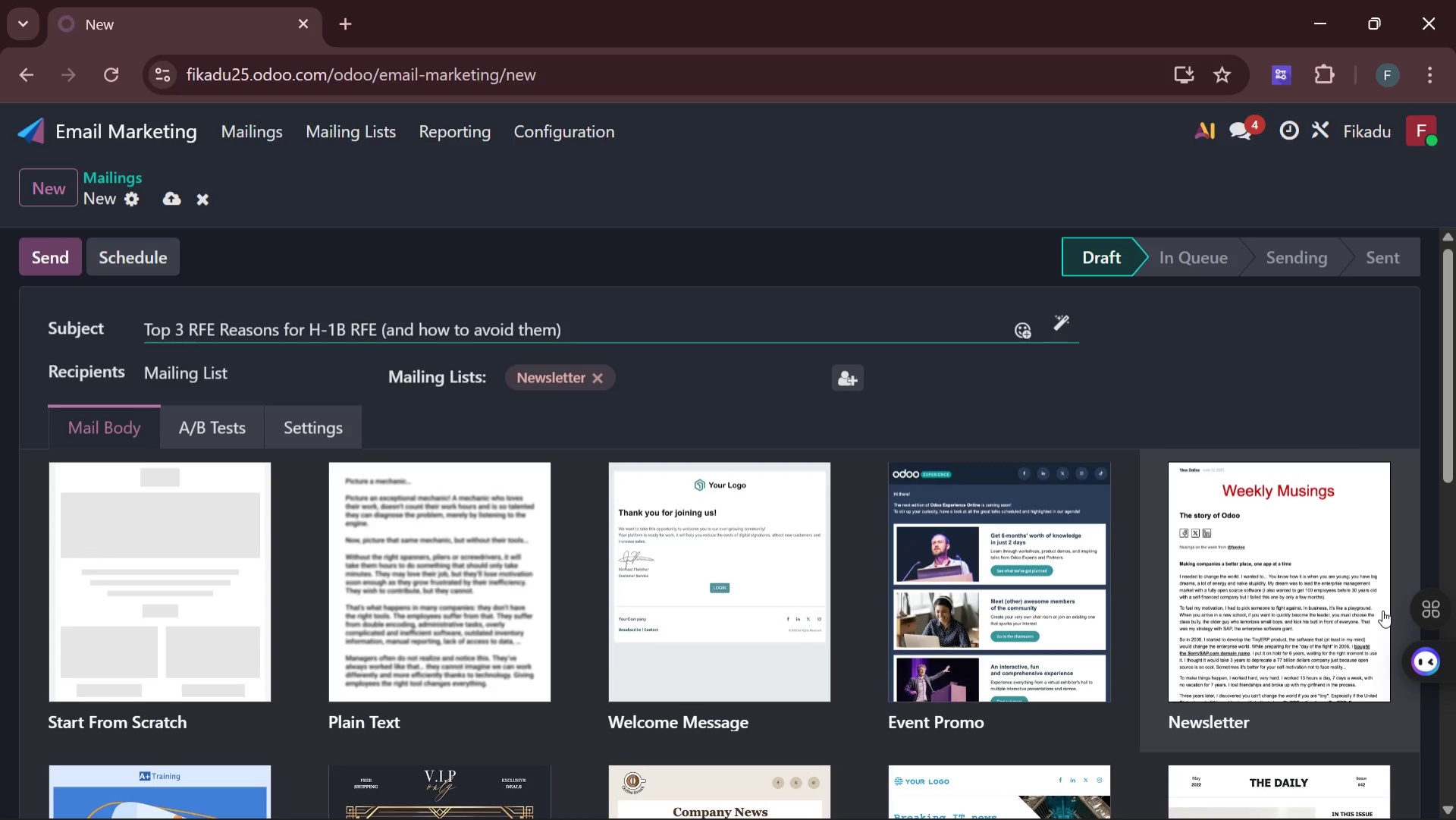 
wait(30.03)
 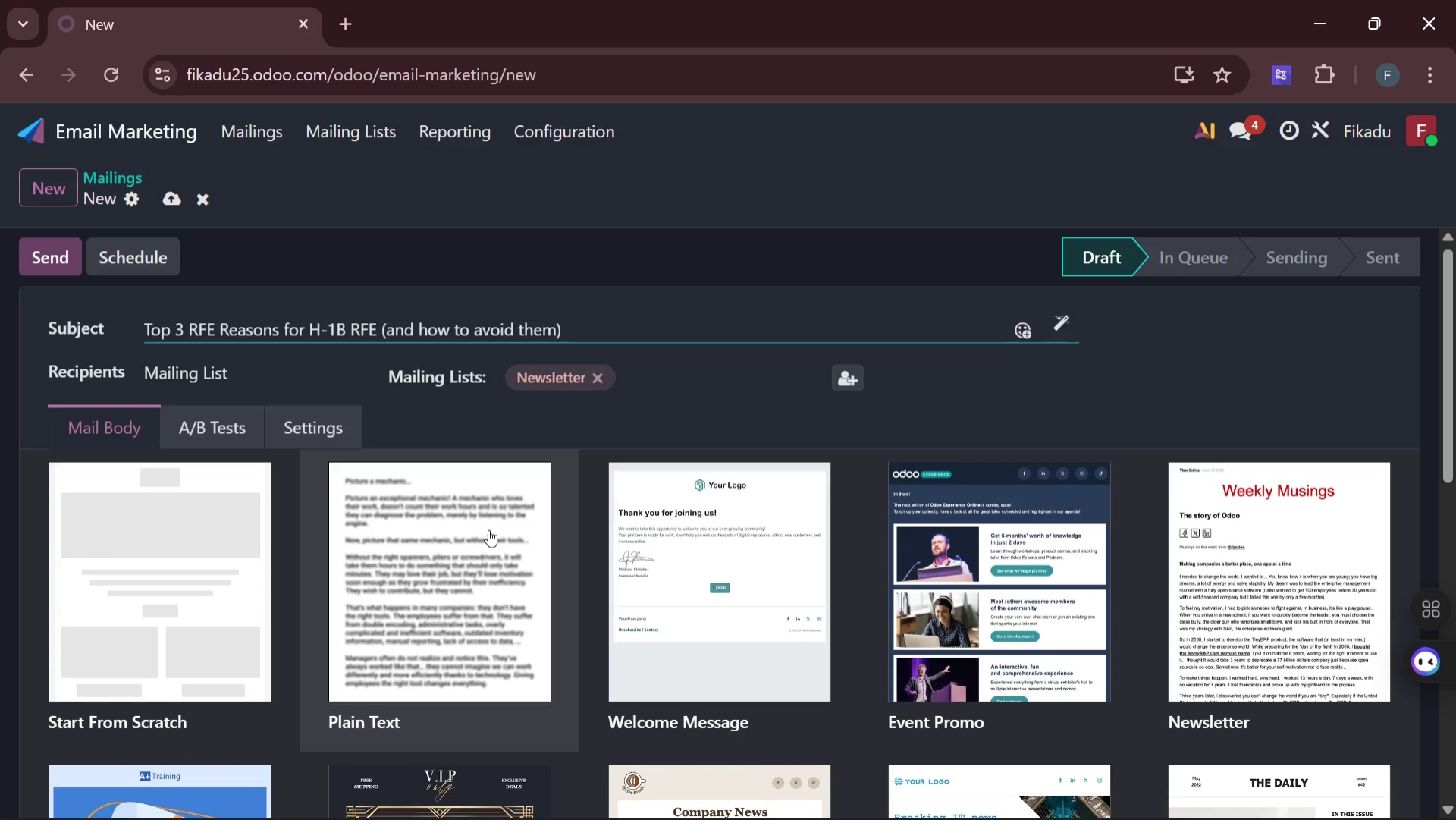 
left_click([99, 520])
 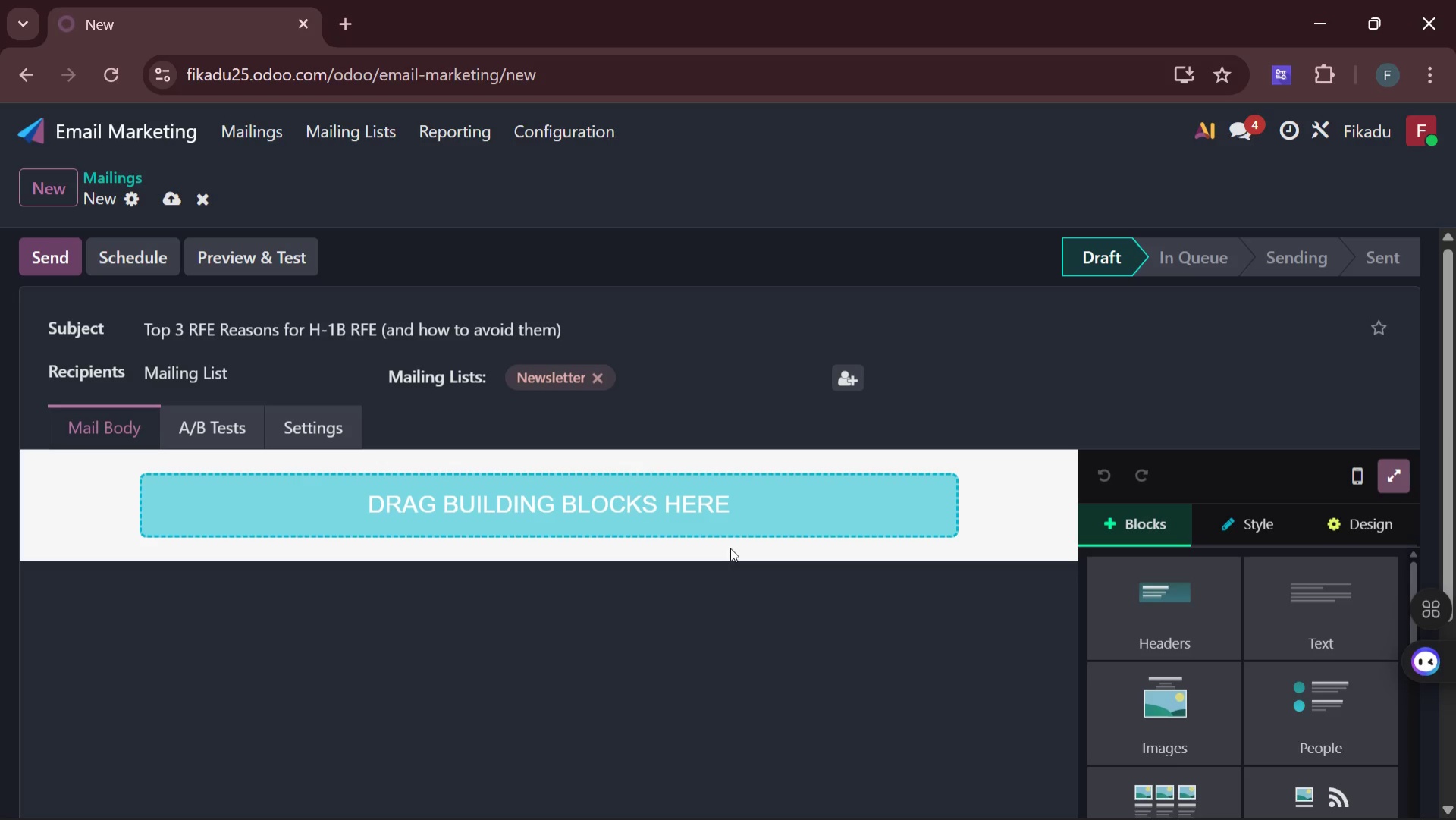 
wait(17.62)
 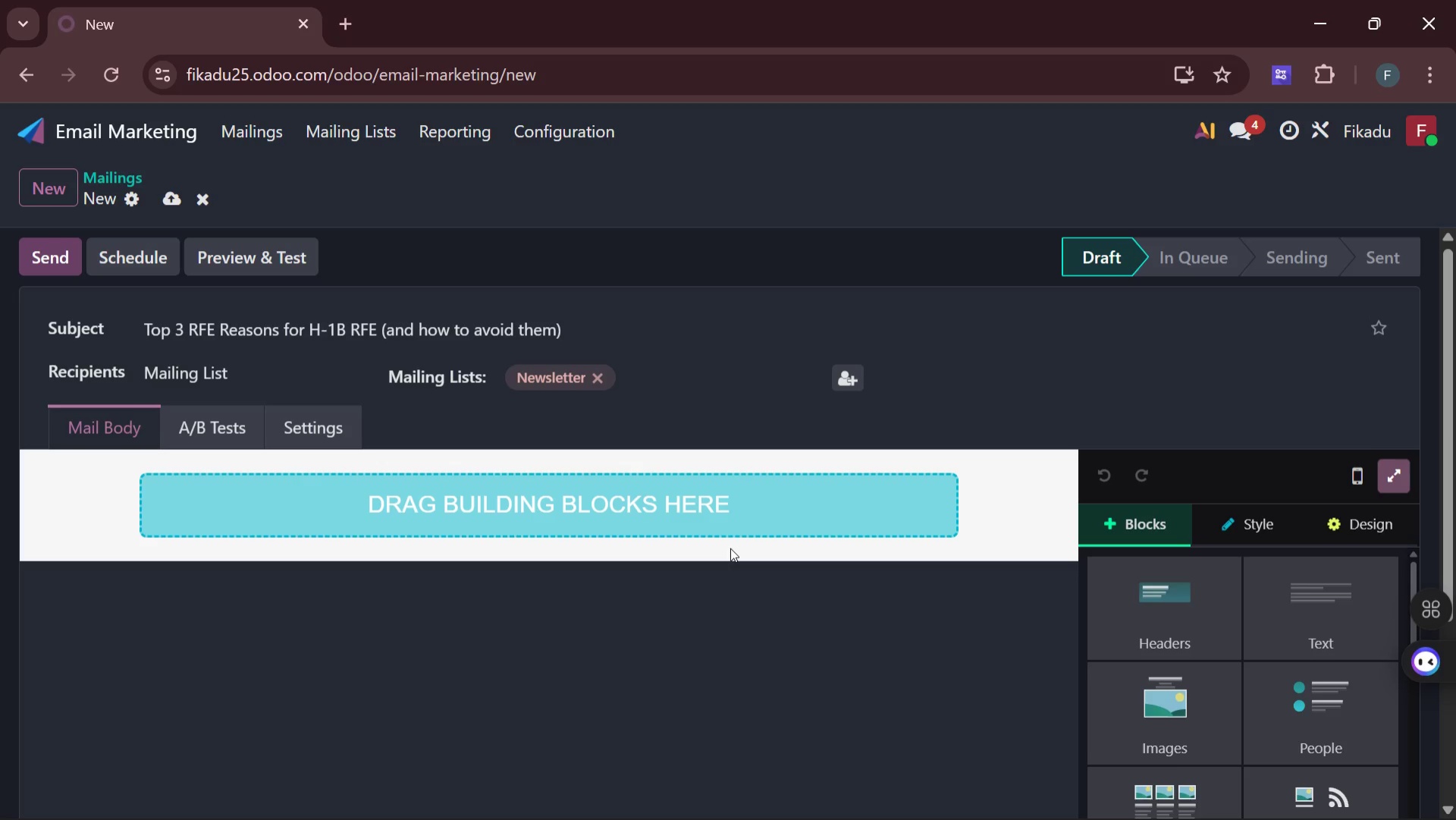 
left_click_drag(start_coordinate=[1323, 598], to_coordinate=[466, 520])
 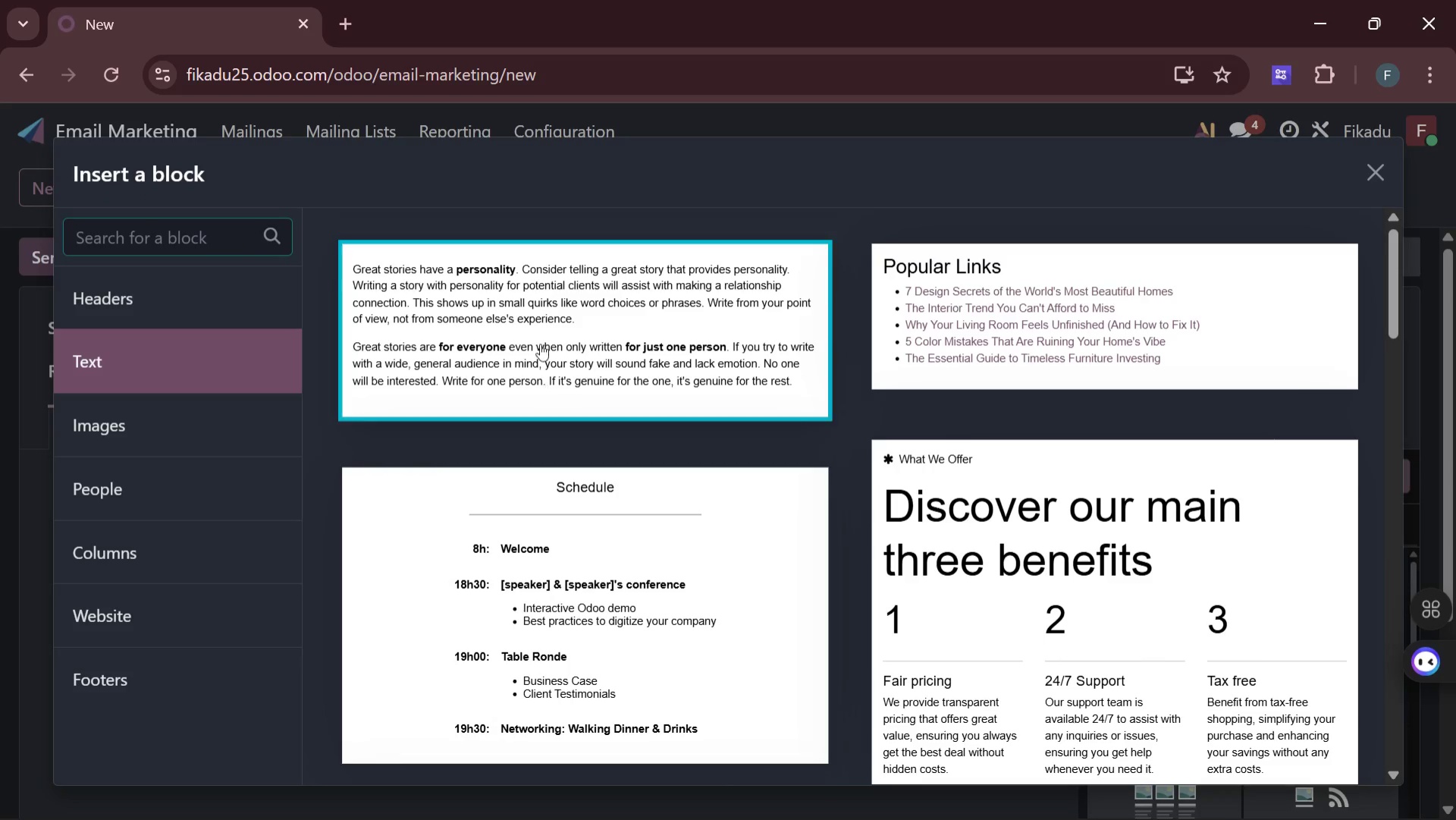 
left_click([538, 324])
 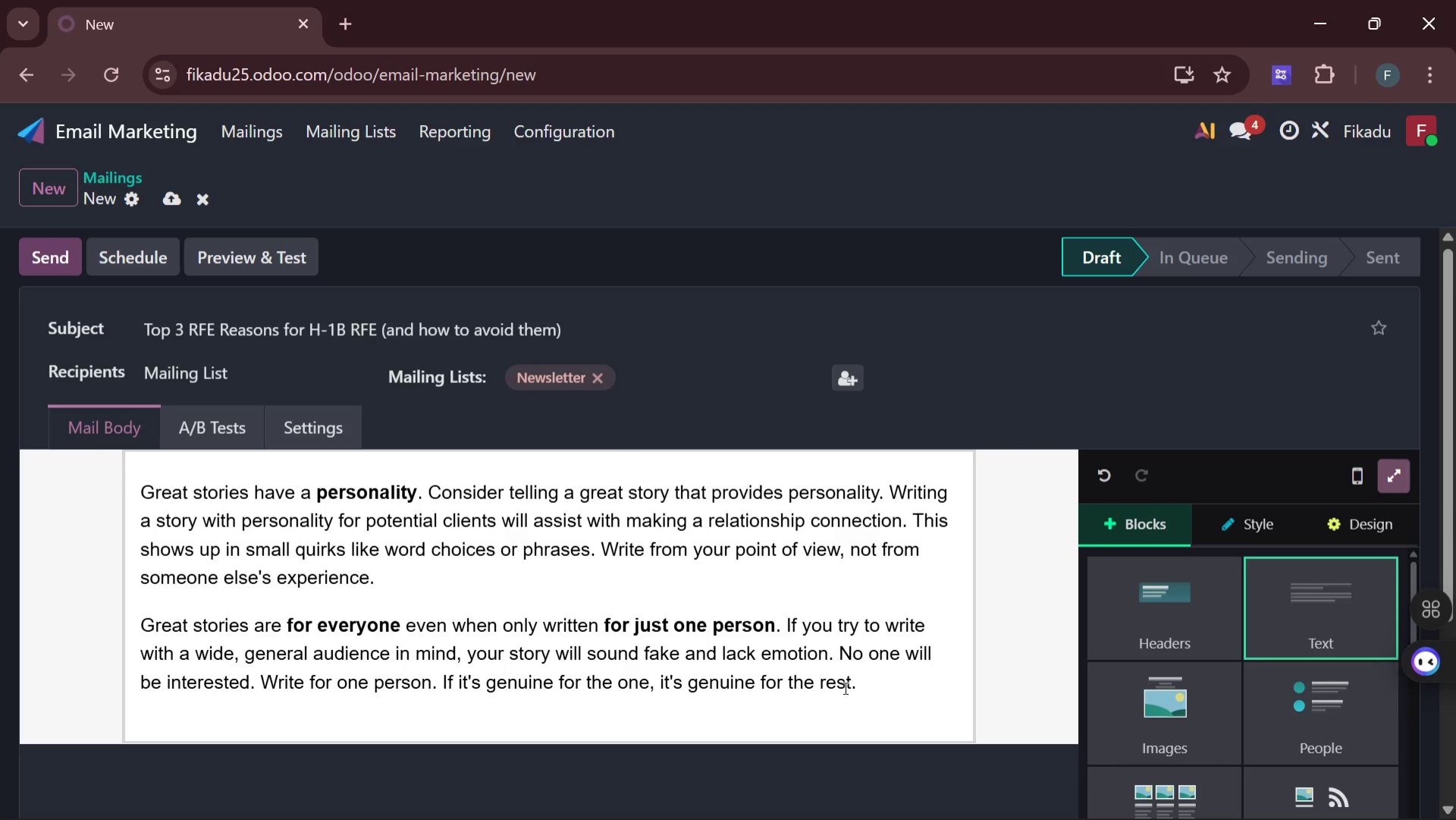 
left_click_drag(start_coordinate=[855, 686], to_coordinate=[137, 417])
 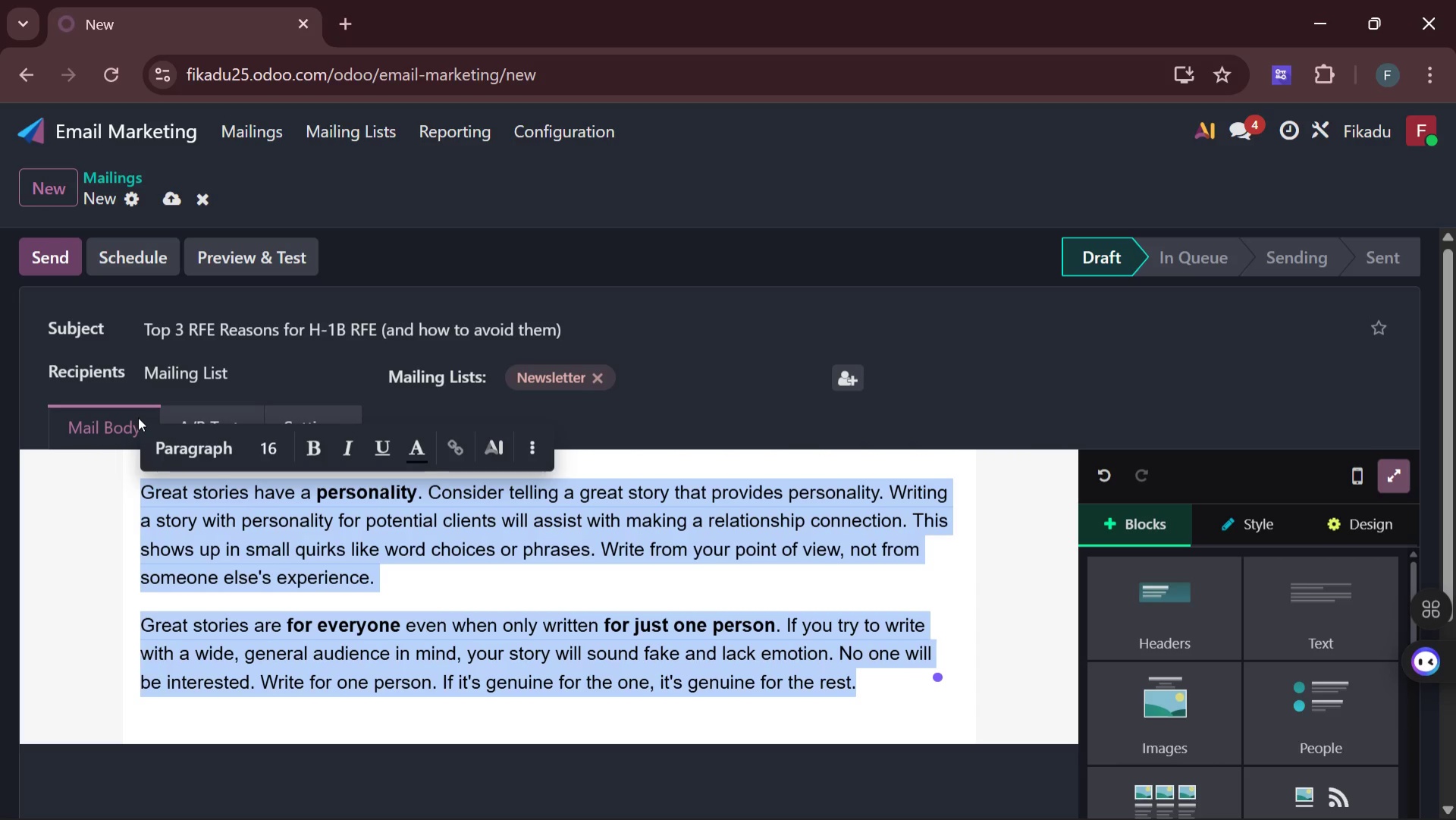 
wait(5.77)
 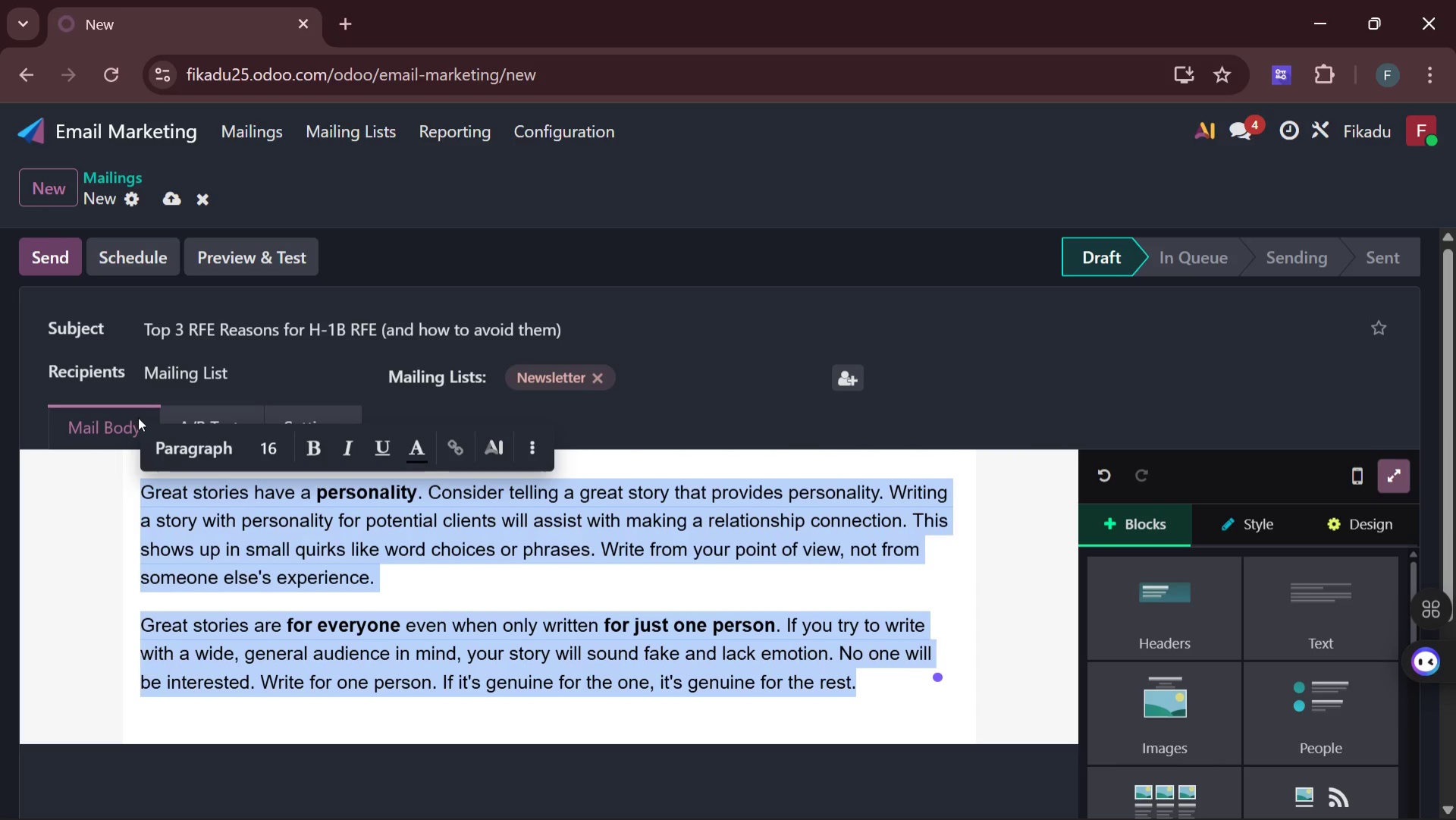 
key(Backspace)
 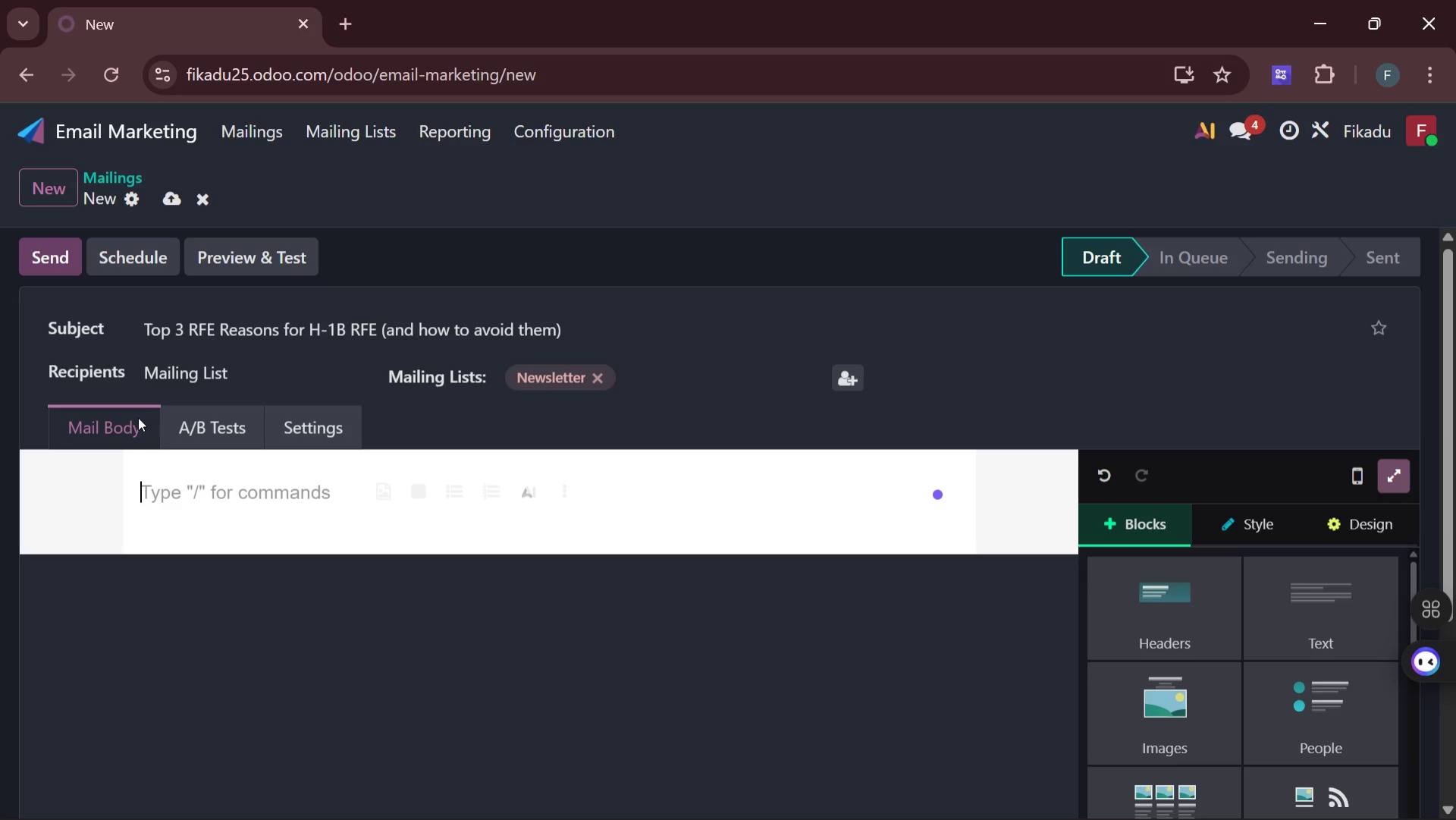 
type(Dear [conta)
 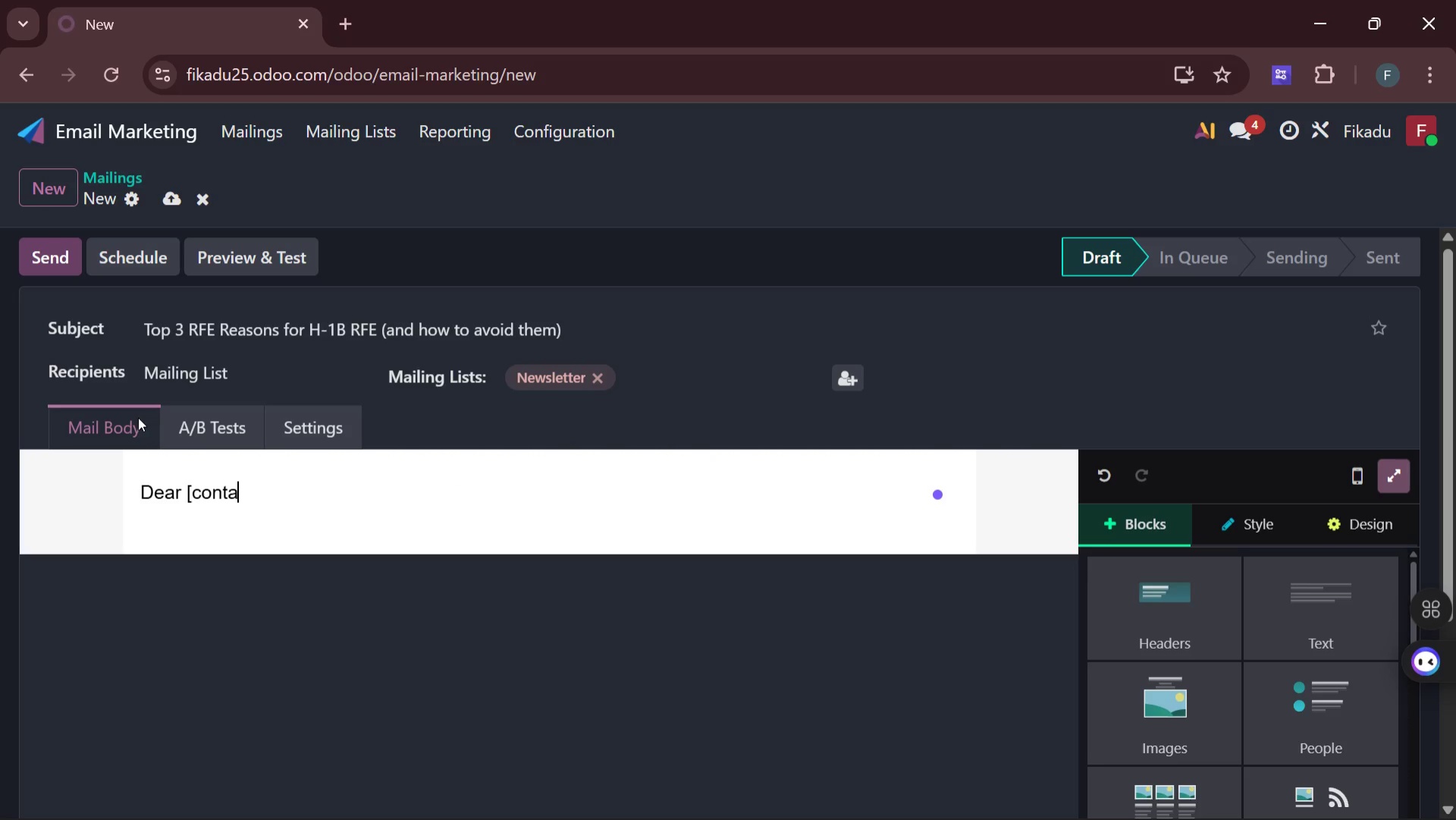 
type(ct Name])
 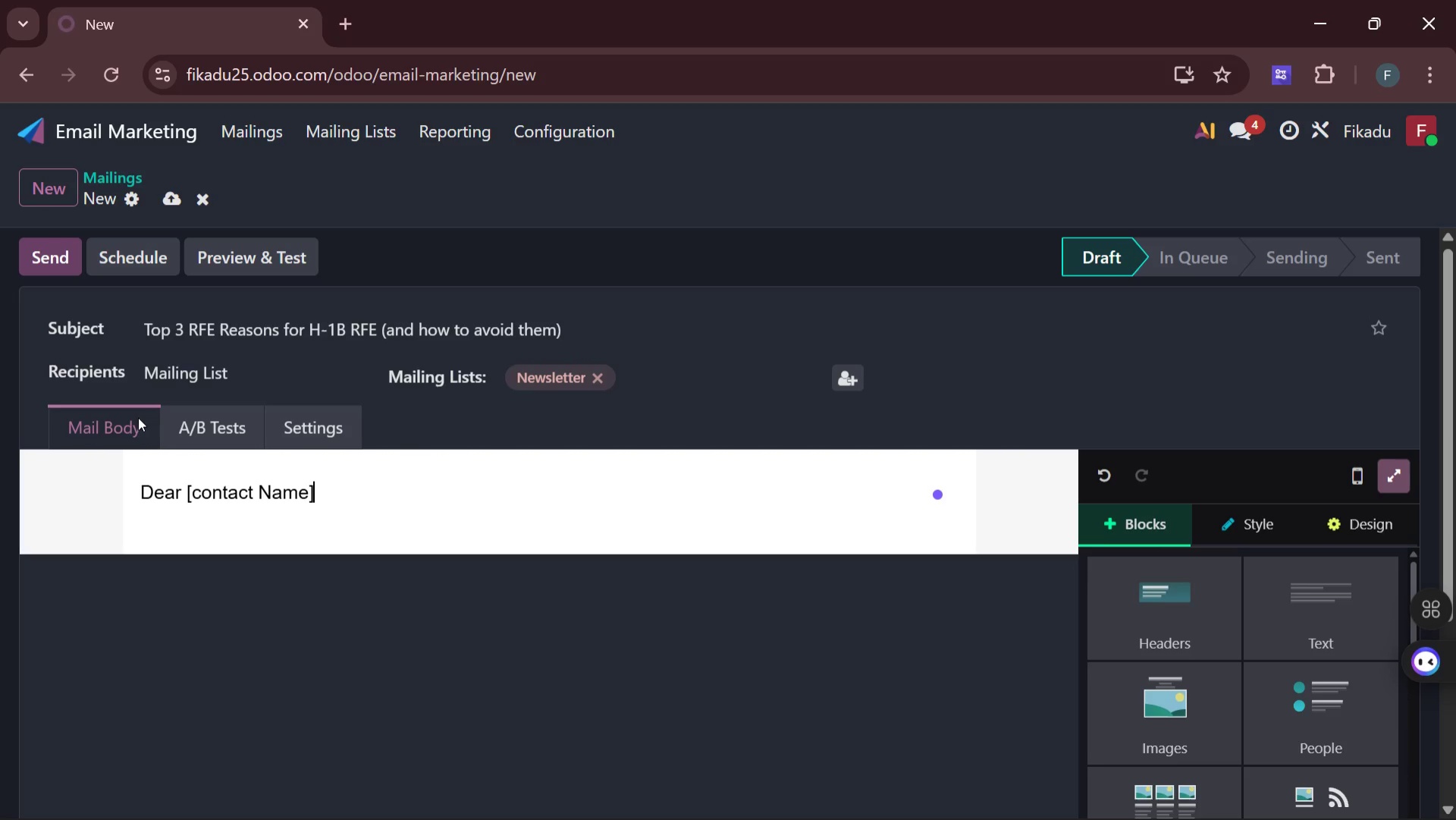 
key(Comma)
 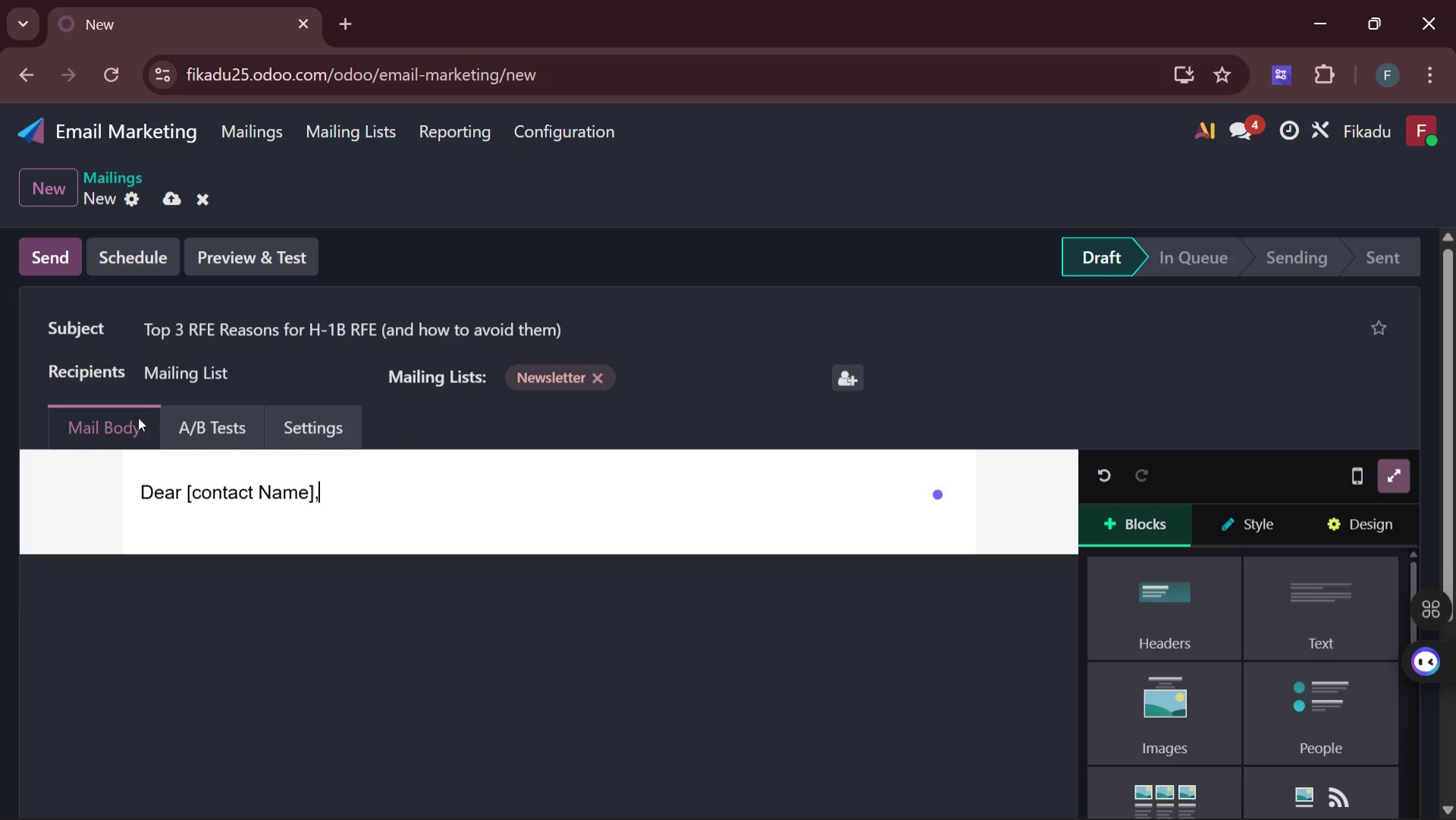 
key(Enter)
 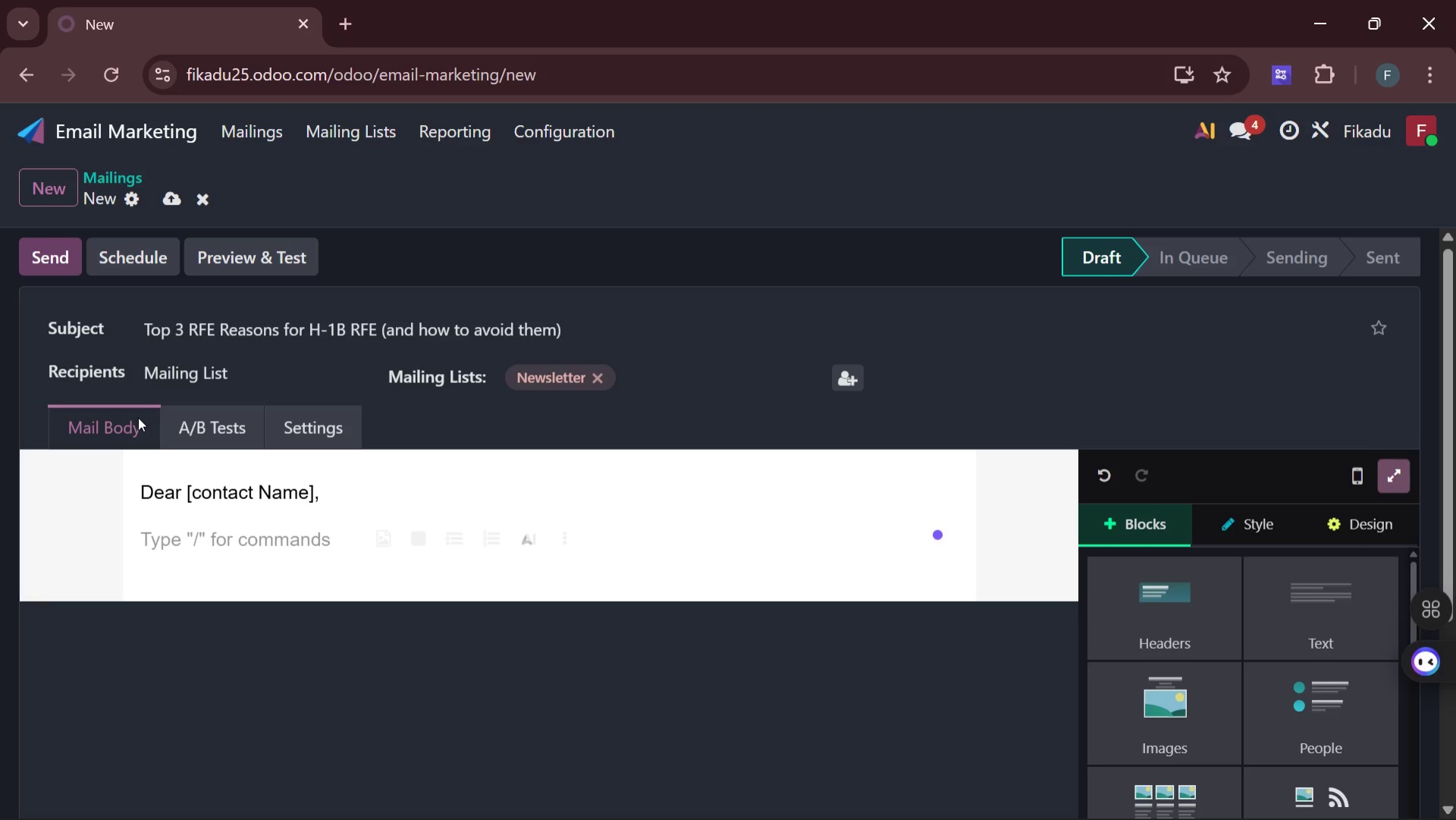 
type(in over 60%)
 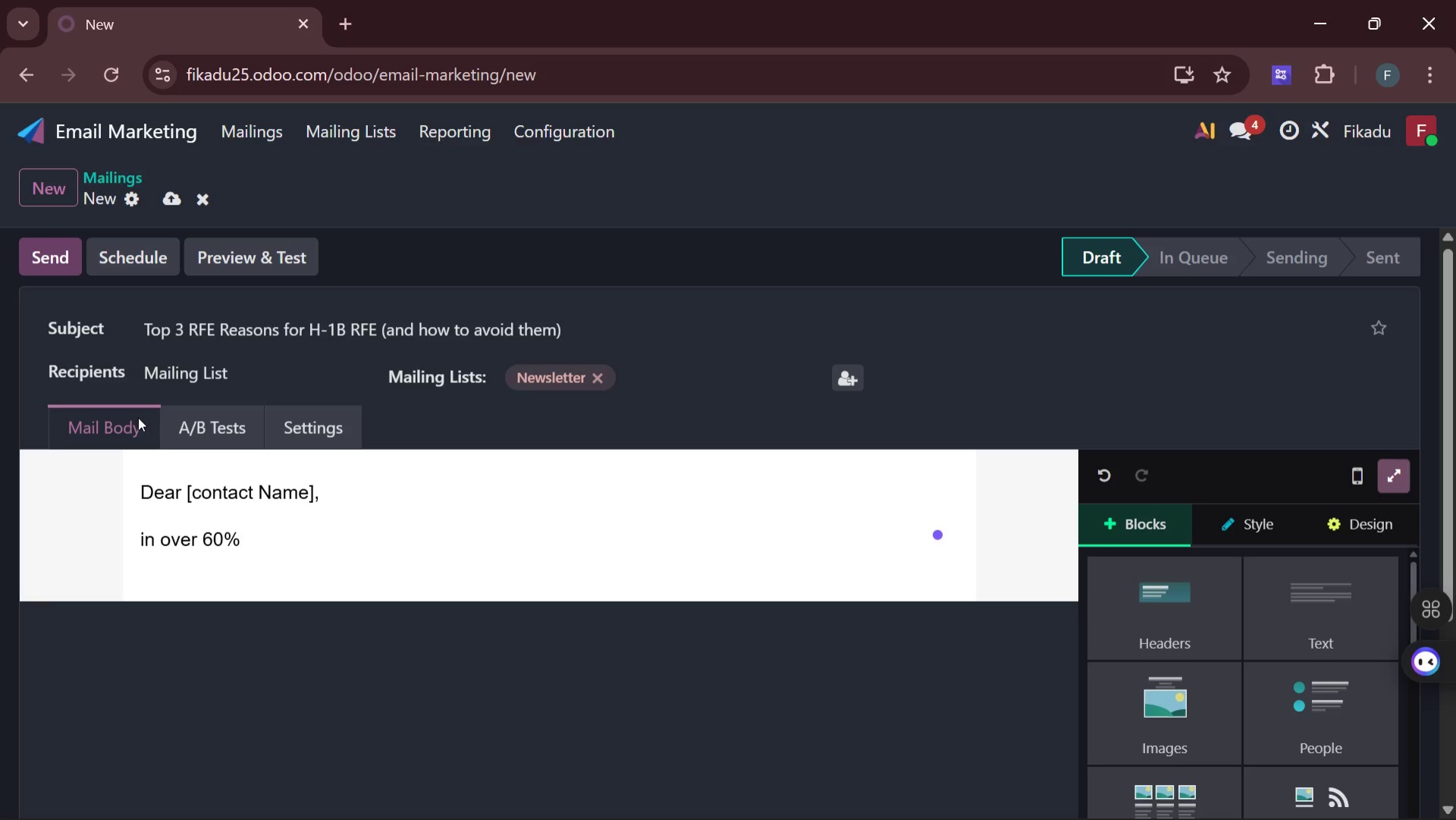 
type( of H-18 )
 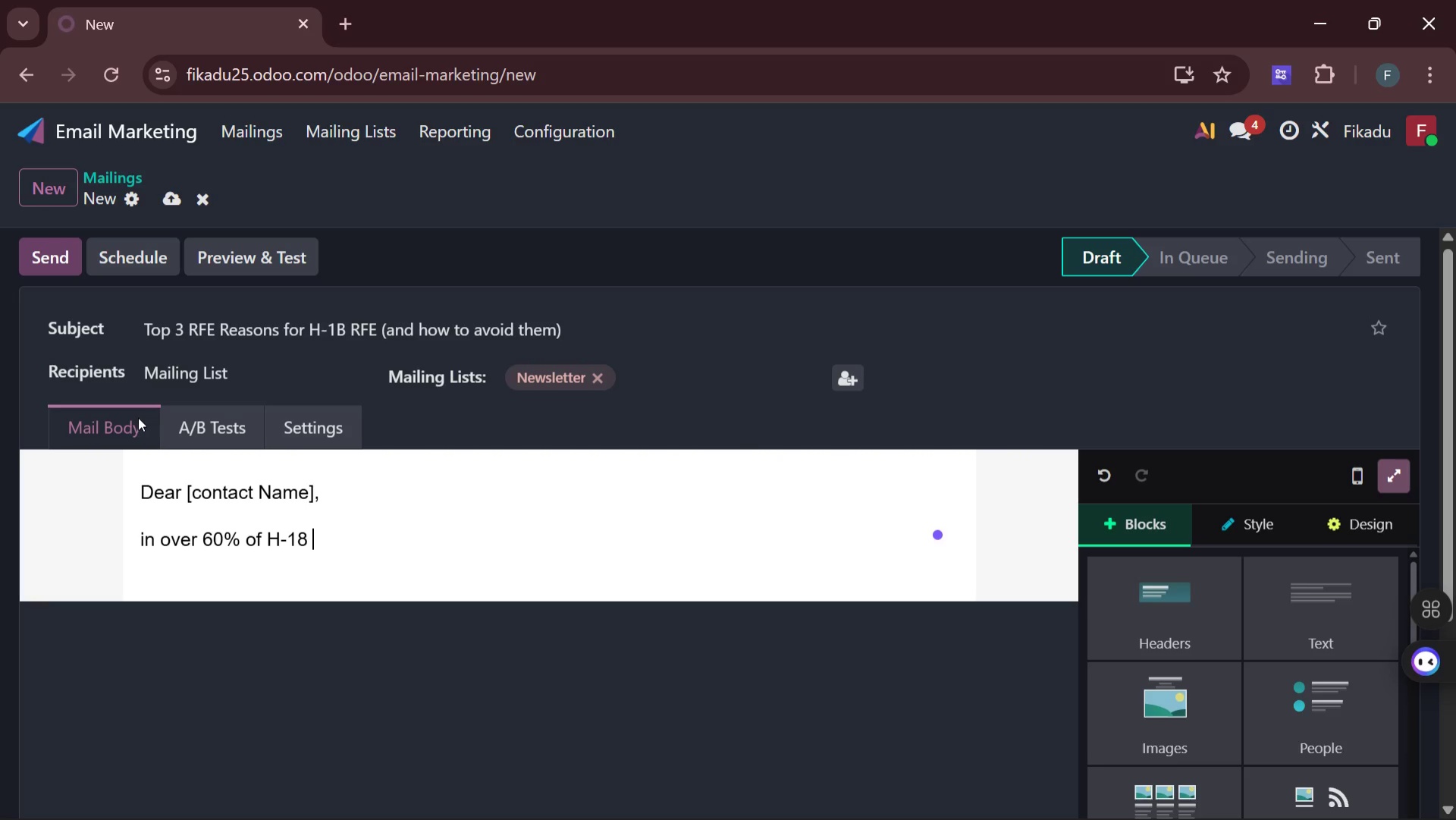 
type(renewal cases. USI)
 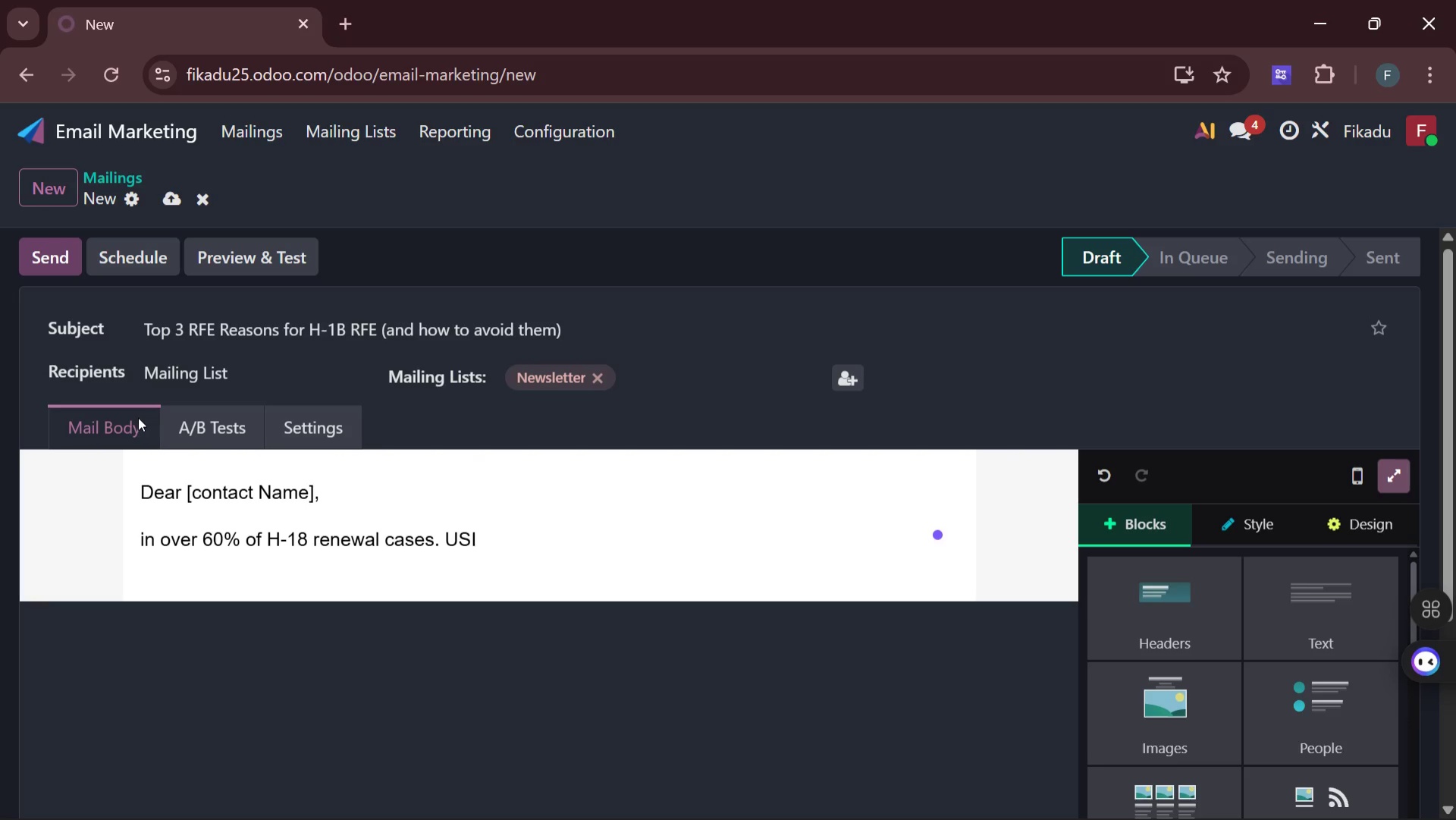 
key(Backspace)
type(CIS)
 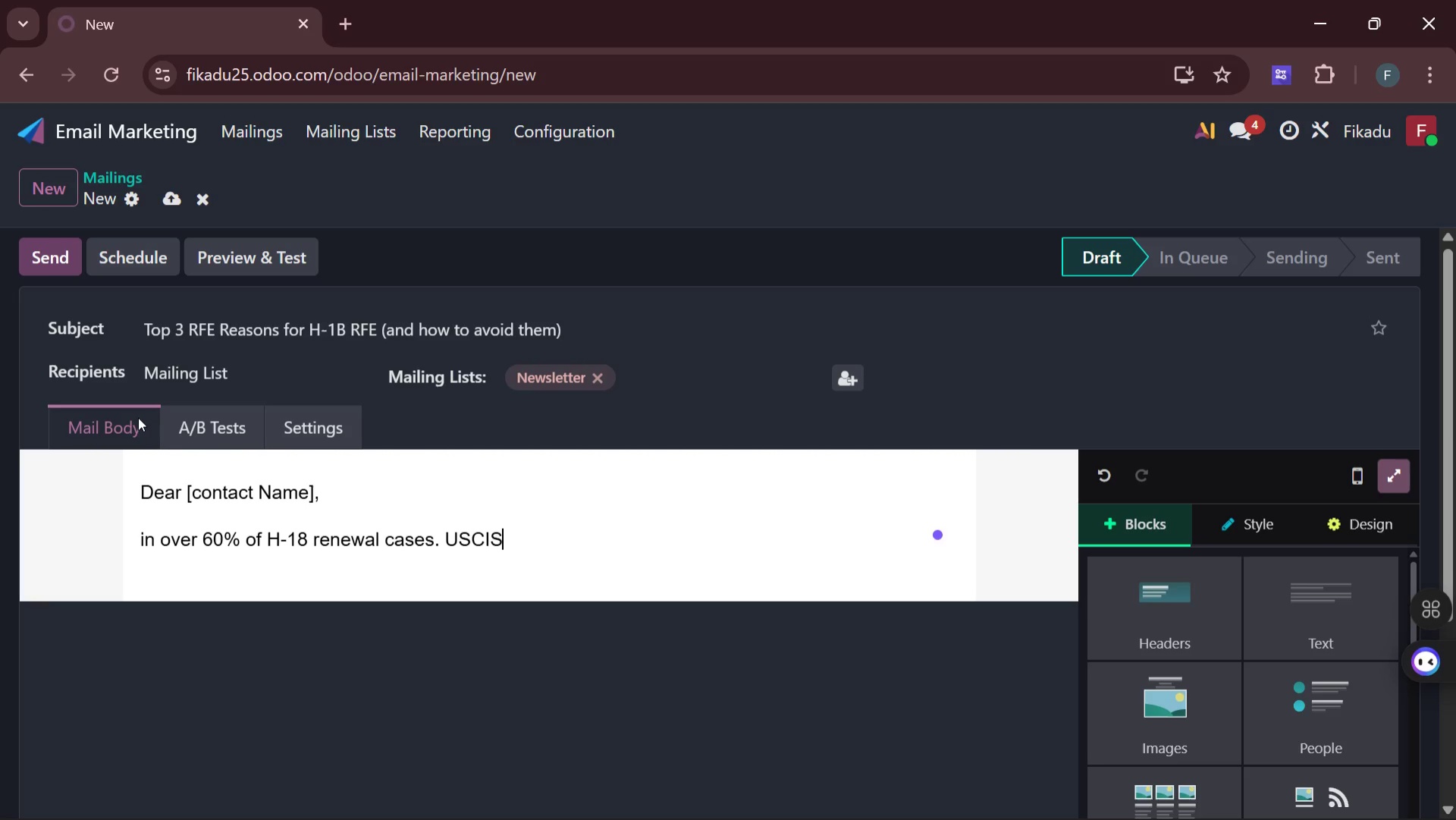 
wait(5.95)
 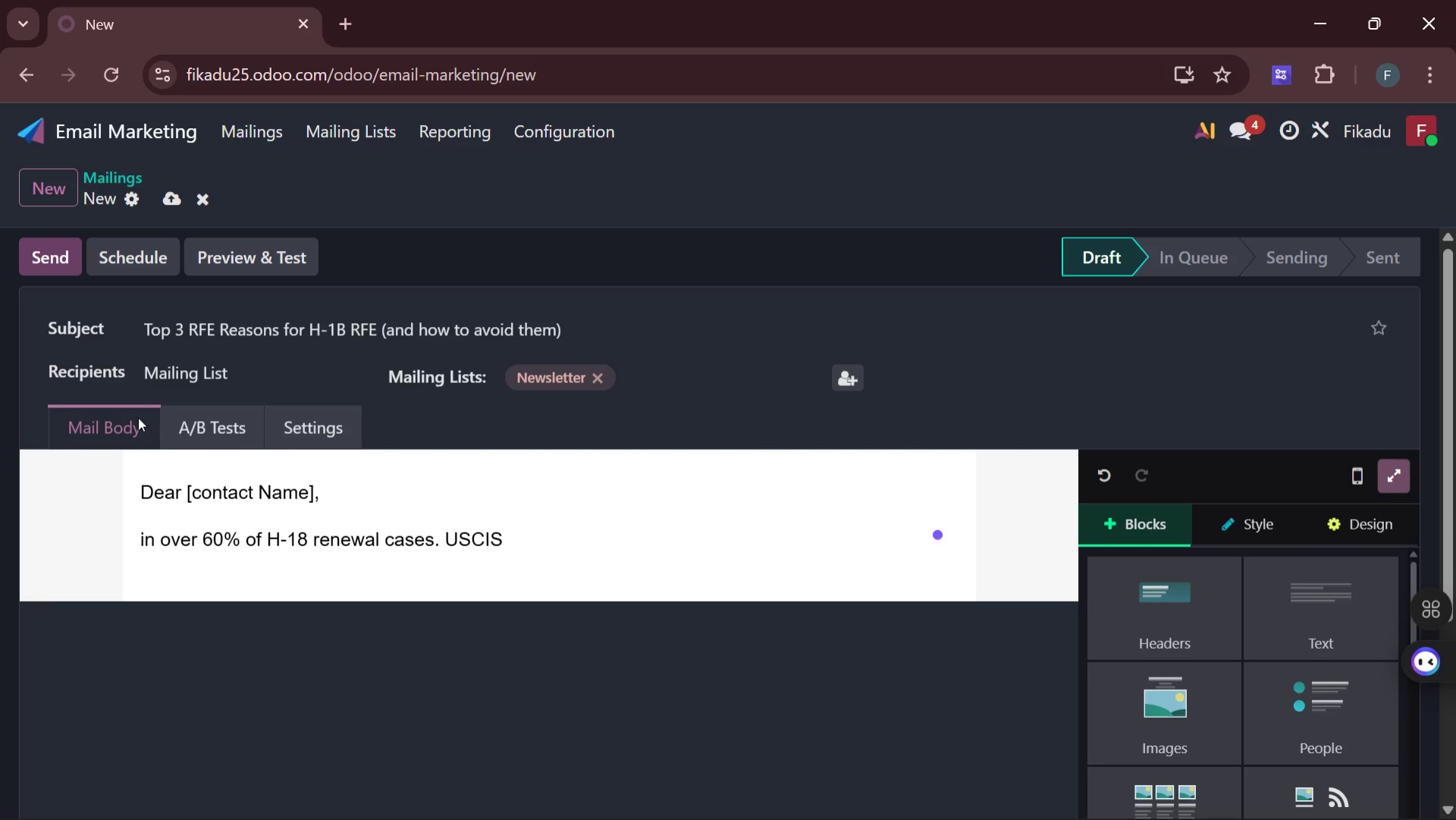 
type(isu)
 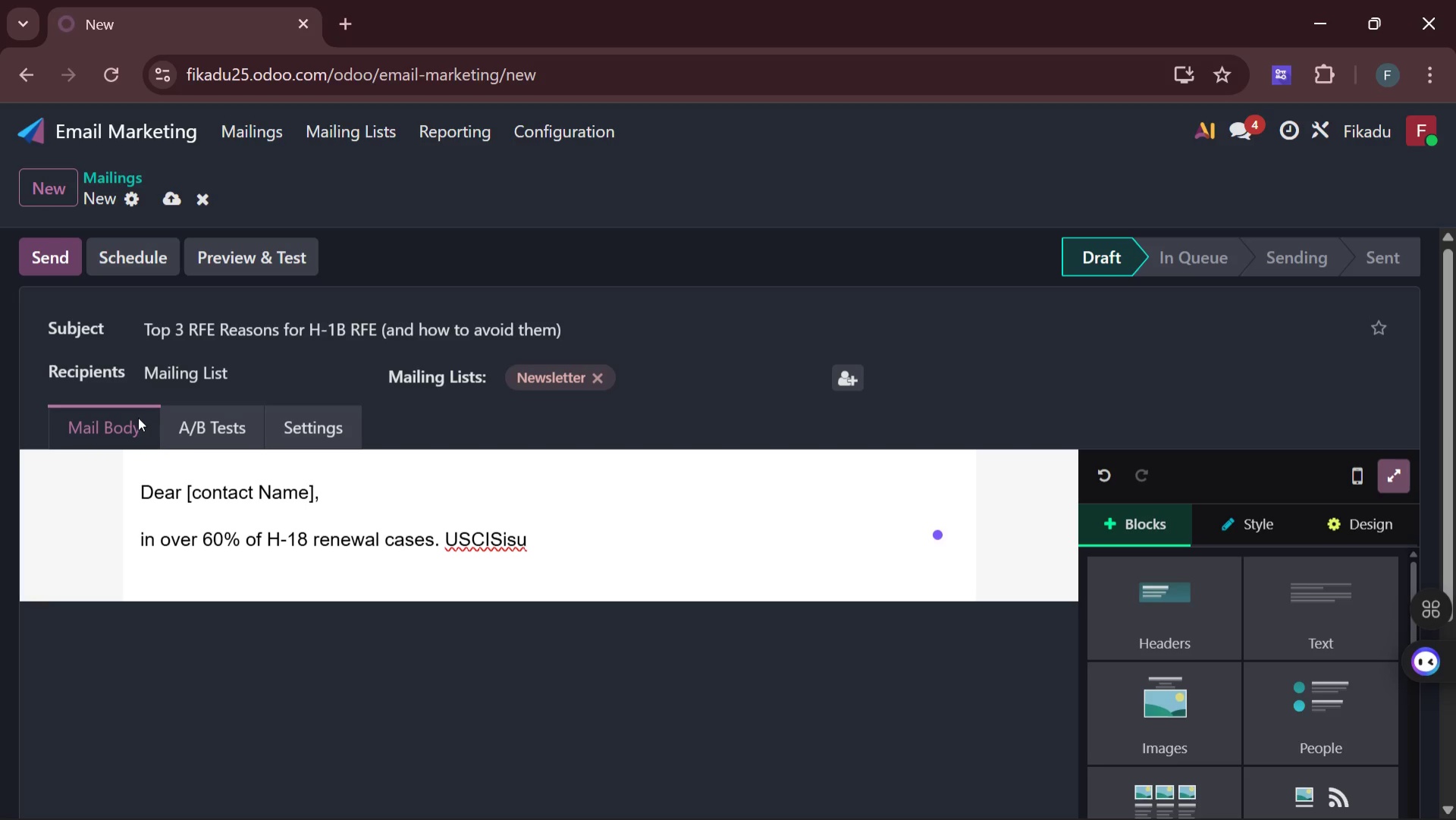 
key(Backspace)
key(Backspace)
key(Backspace)
type( issues a request)
 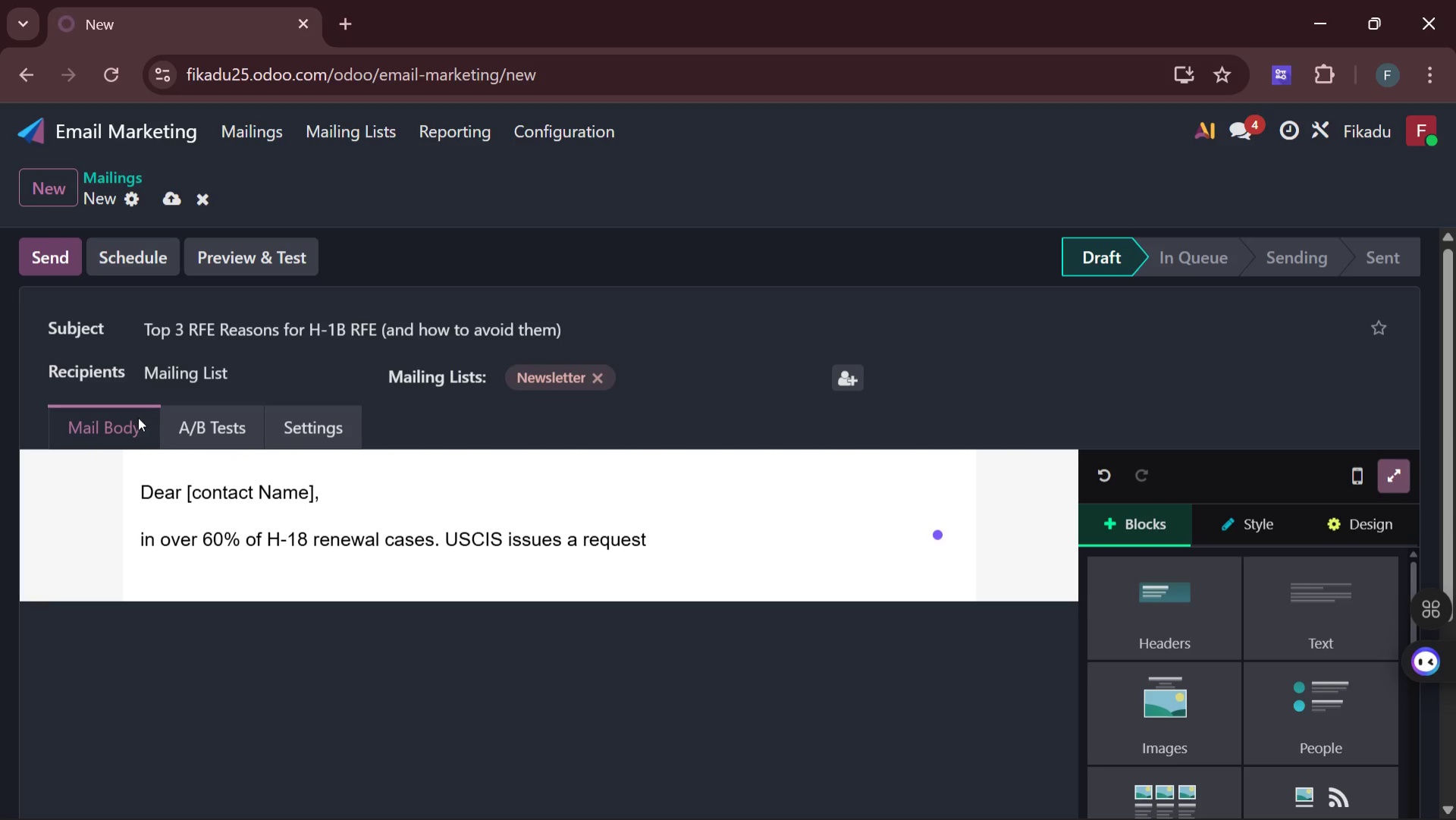 
type( for )
 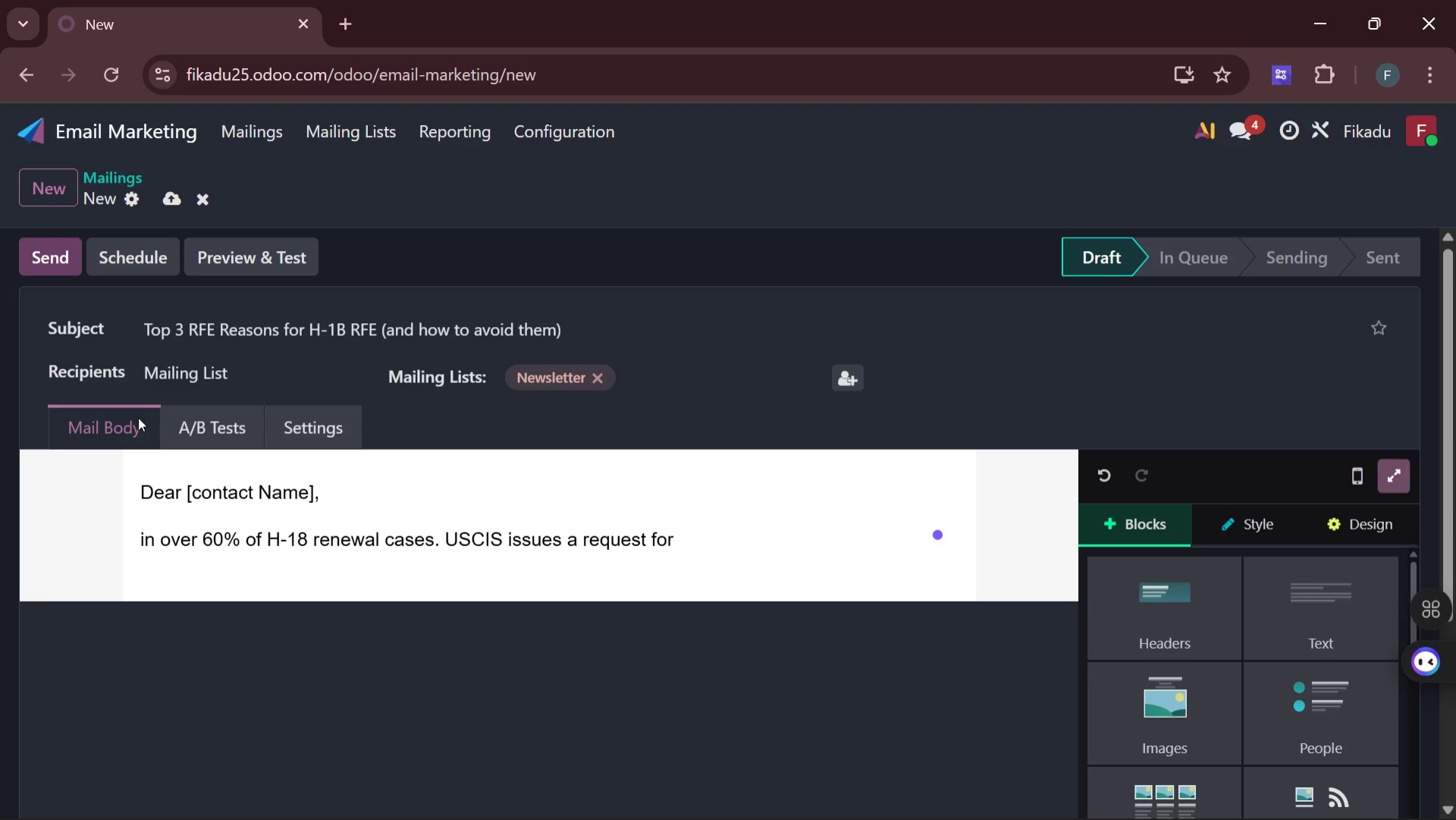 
type(evidence )
 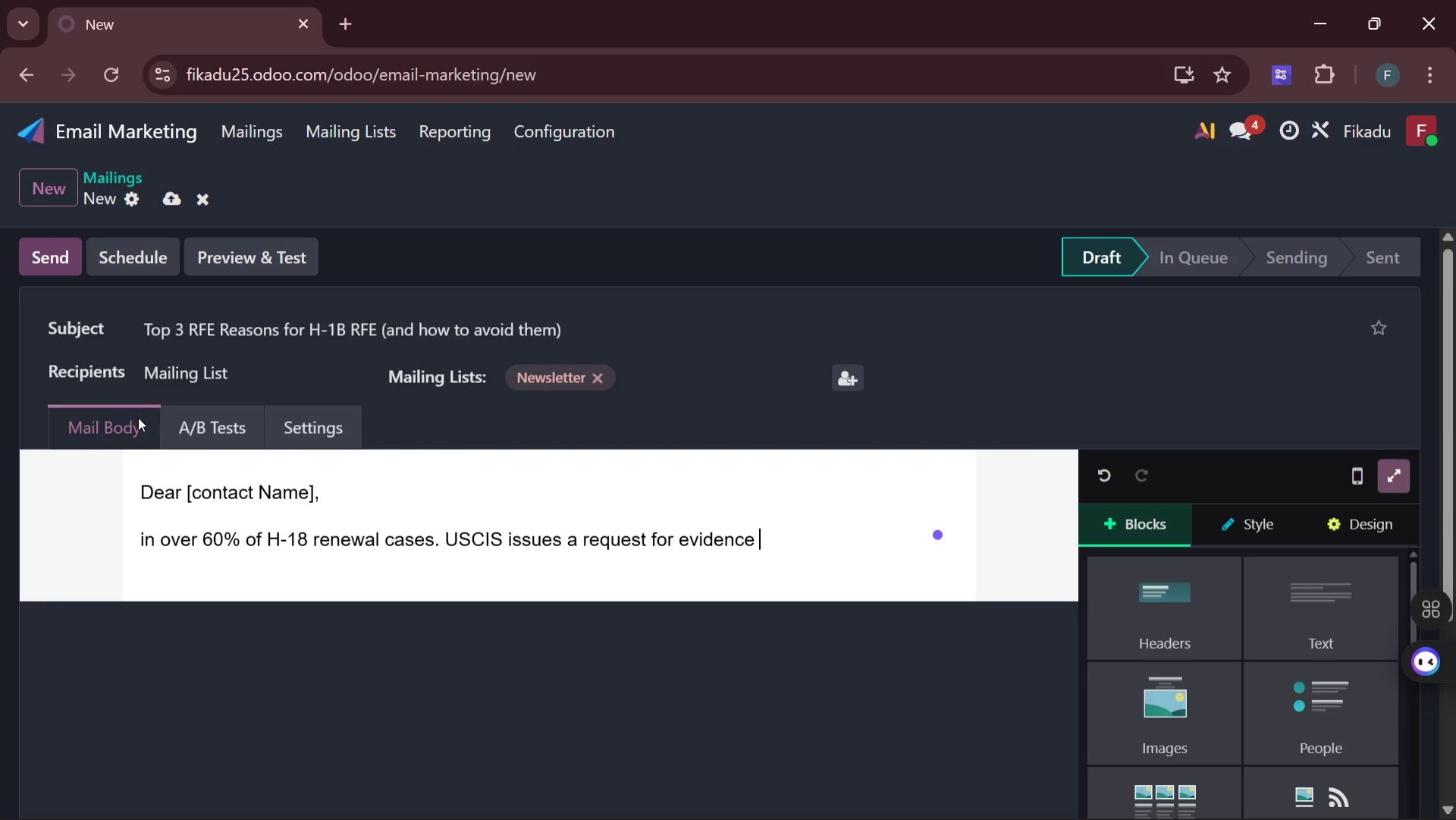 
key(Shift+9)
 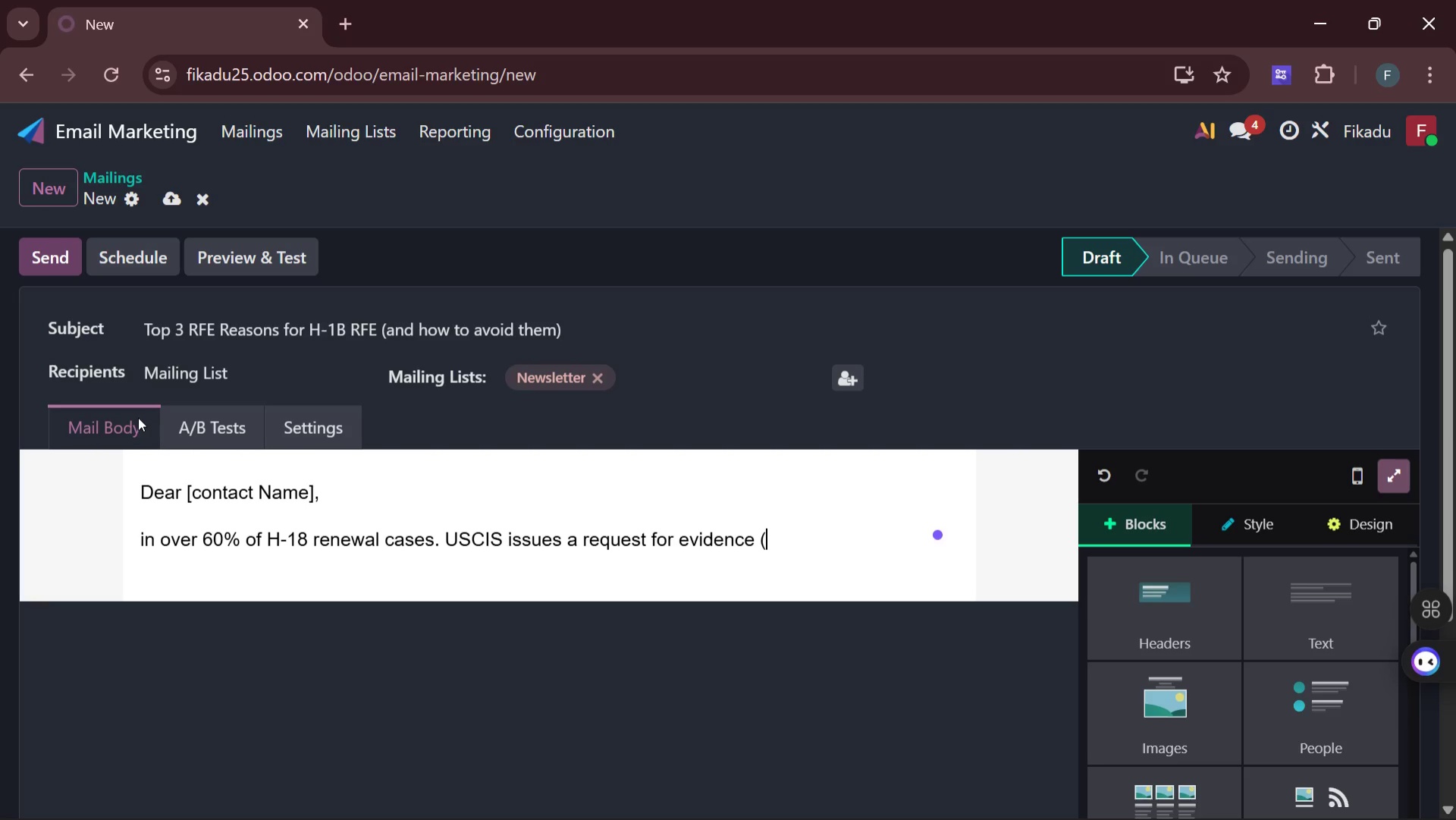 
type(REF). the three )
 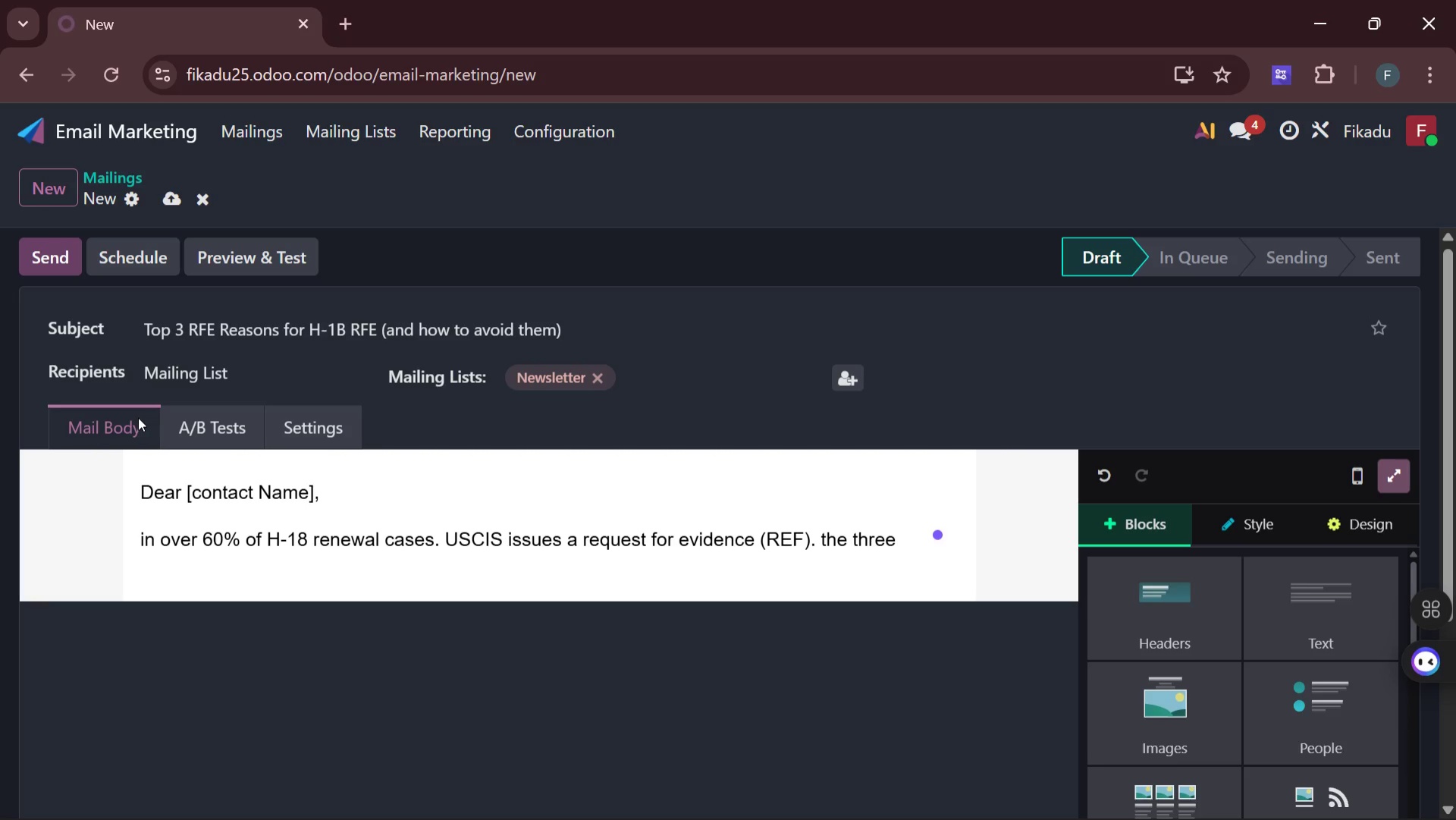 
wait(7.56)
 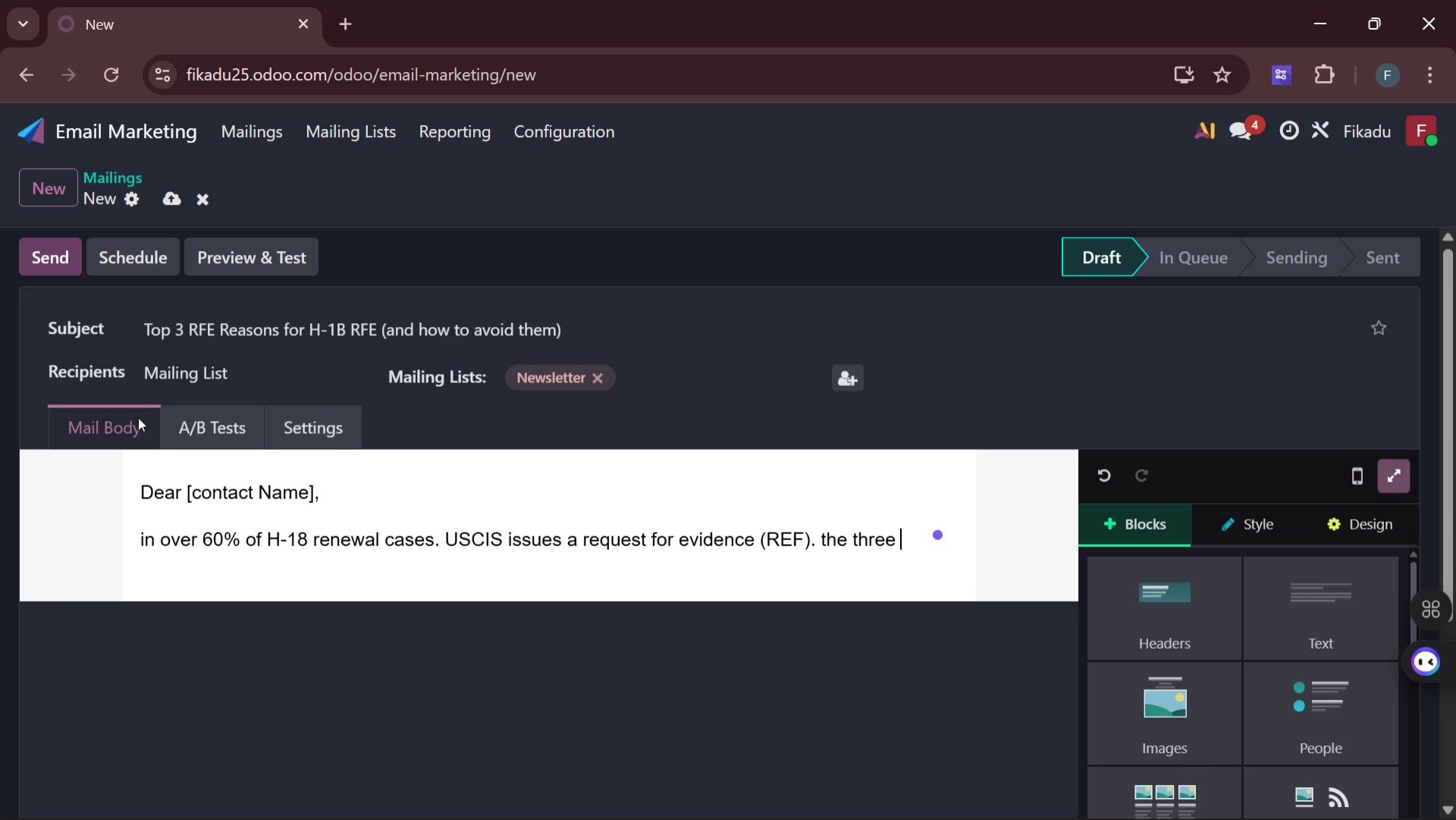 
type(most common trigers )
key(Backspace)
key(Backspace)
key(Backspace)
key(Backspace)
type(gers are )
key(Backspace)
type(:)
 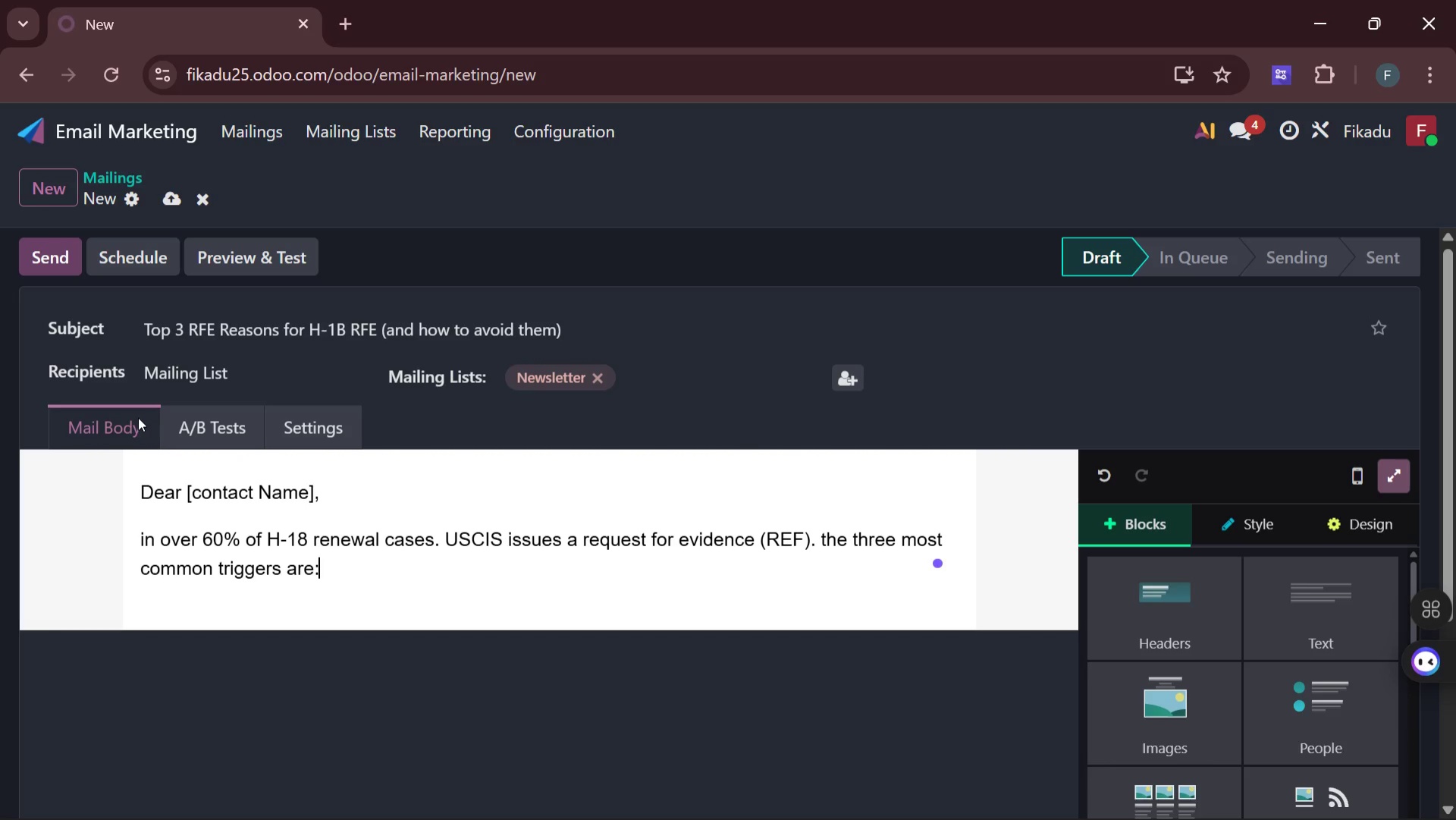 
key(Enter)
 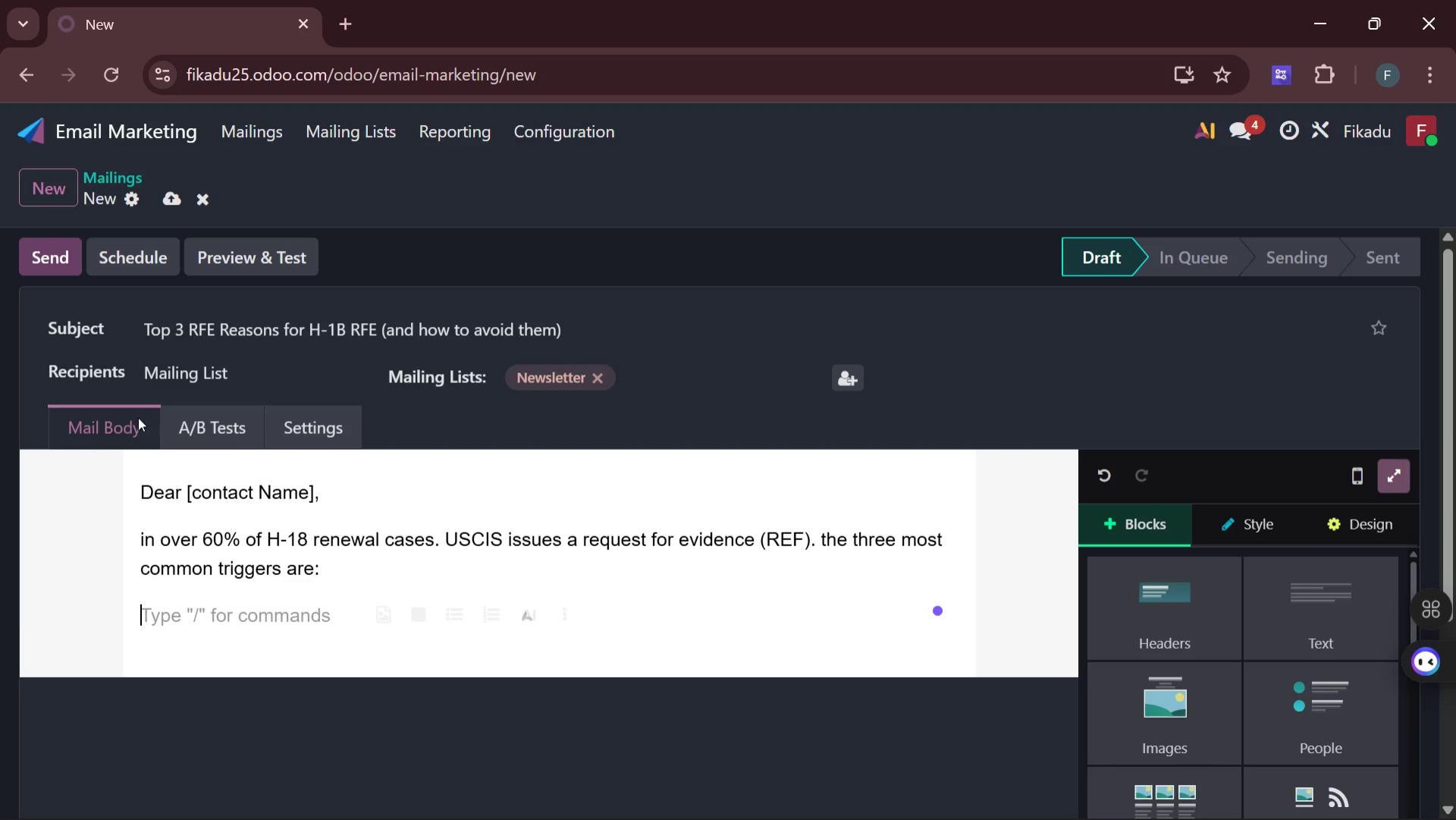 
wait(5.58)
 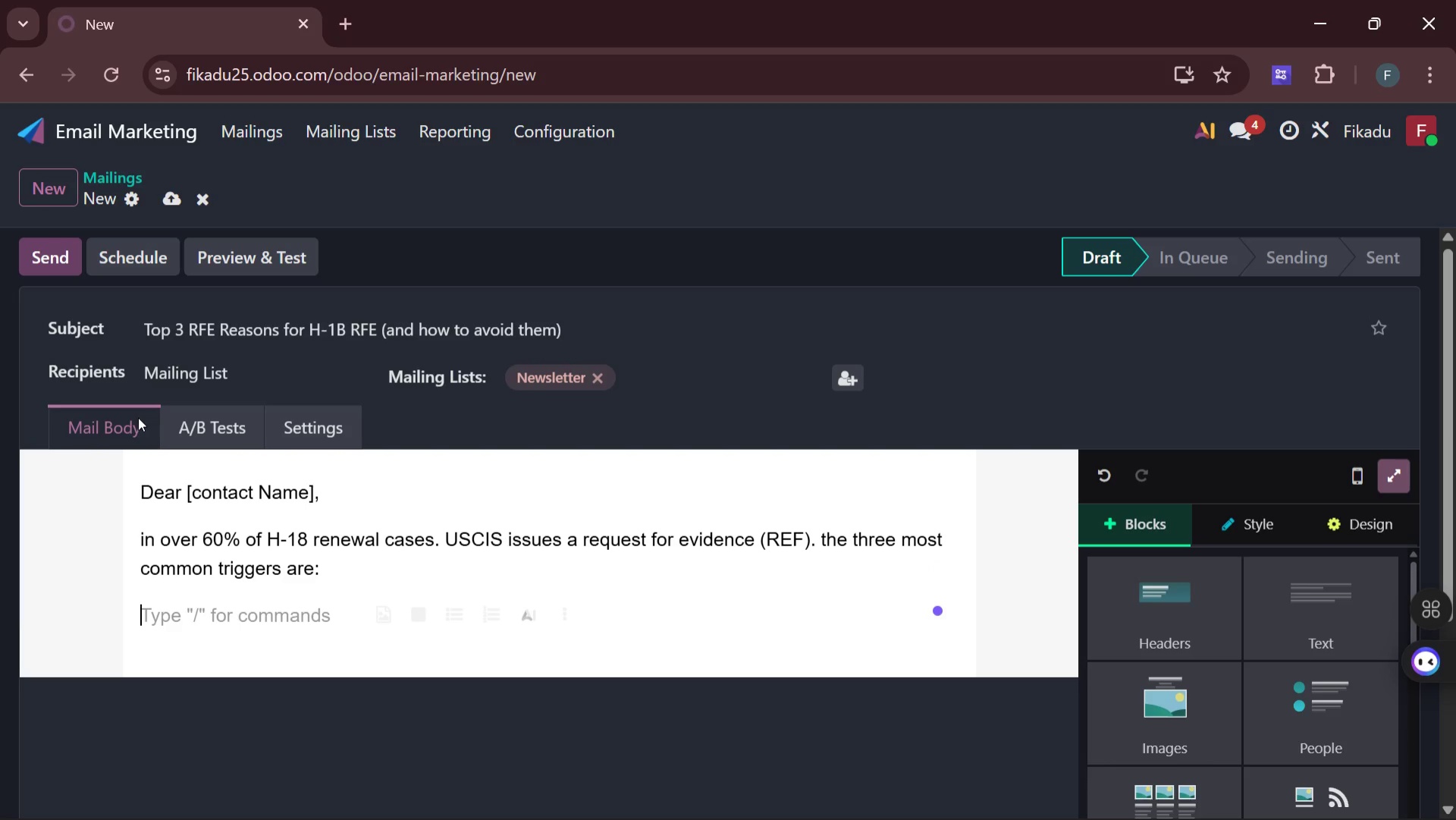 
type(speciality )
 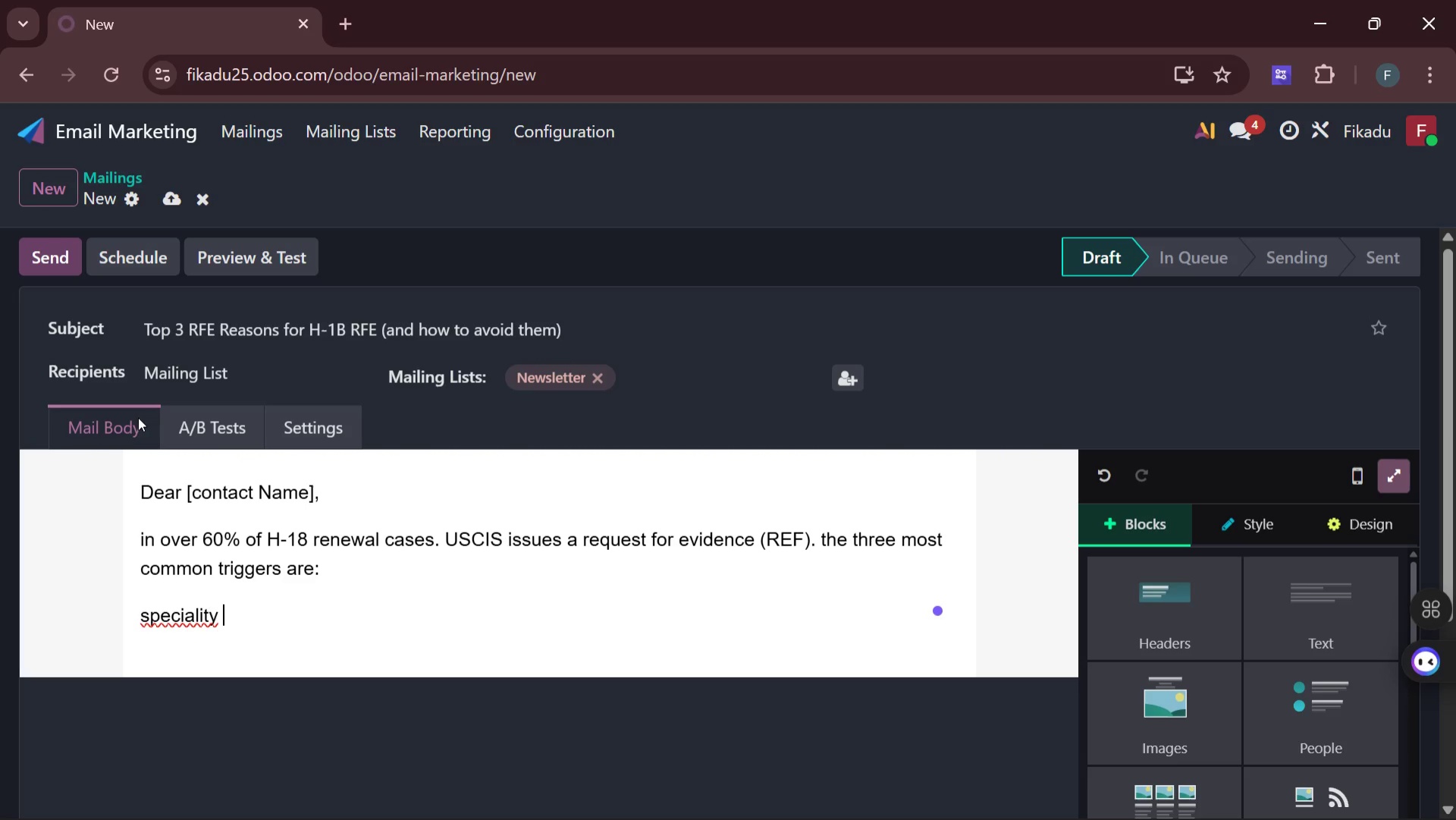 
wait(9.42)
 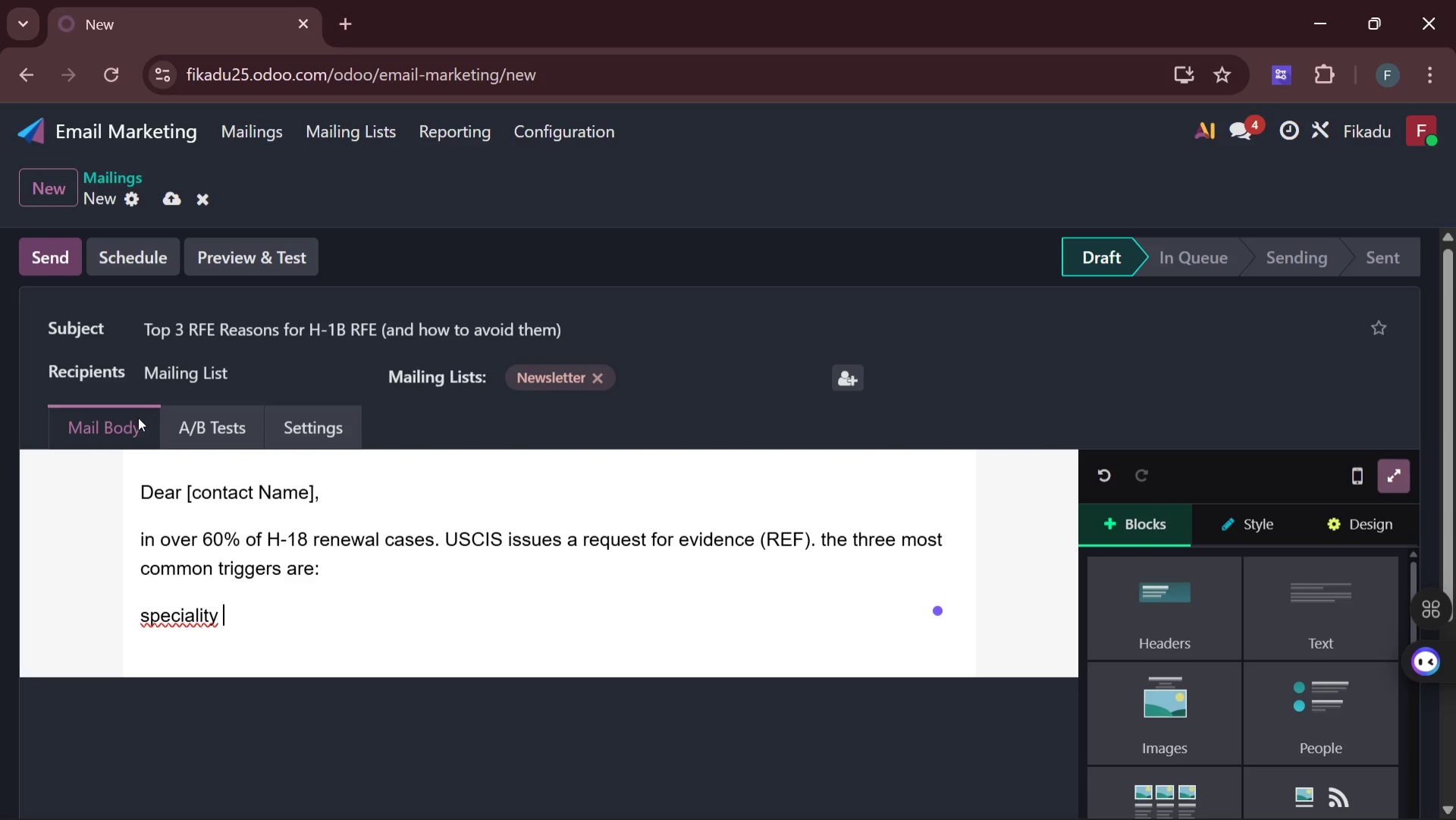 
key(Backspace)
key(Backspace)
key(Backspace)
key(Backspace)
type(ty occupation )
 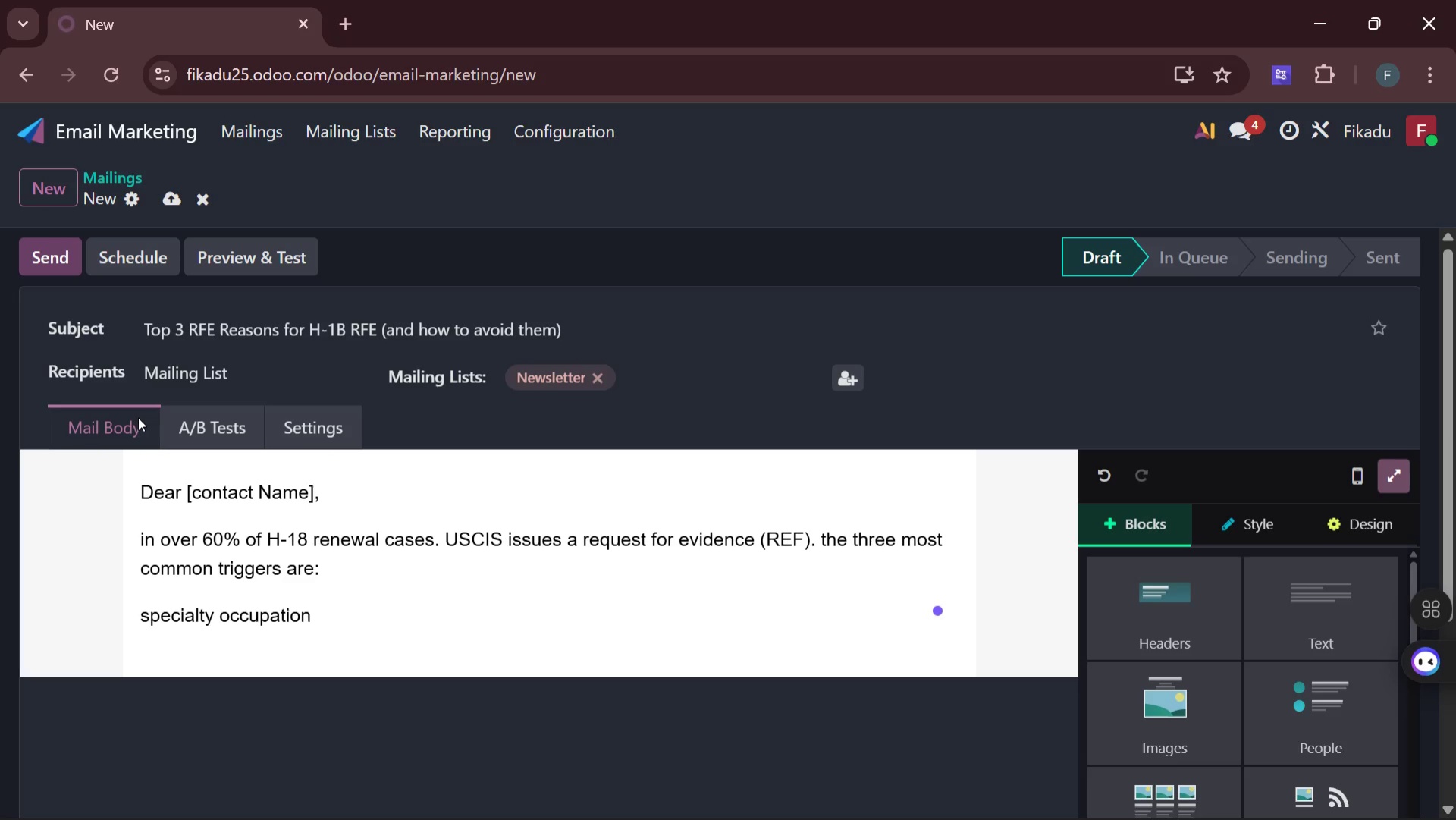 
key(Minus)
 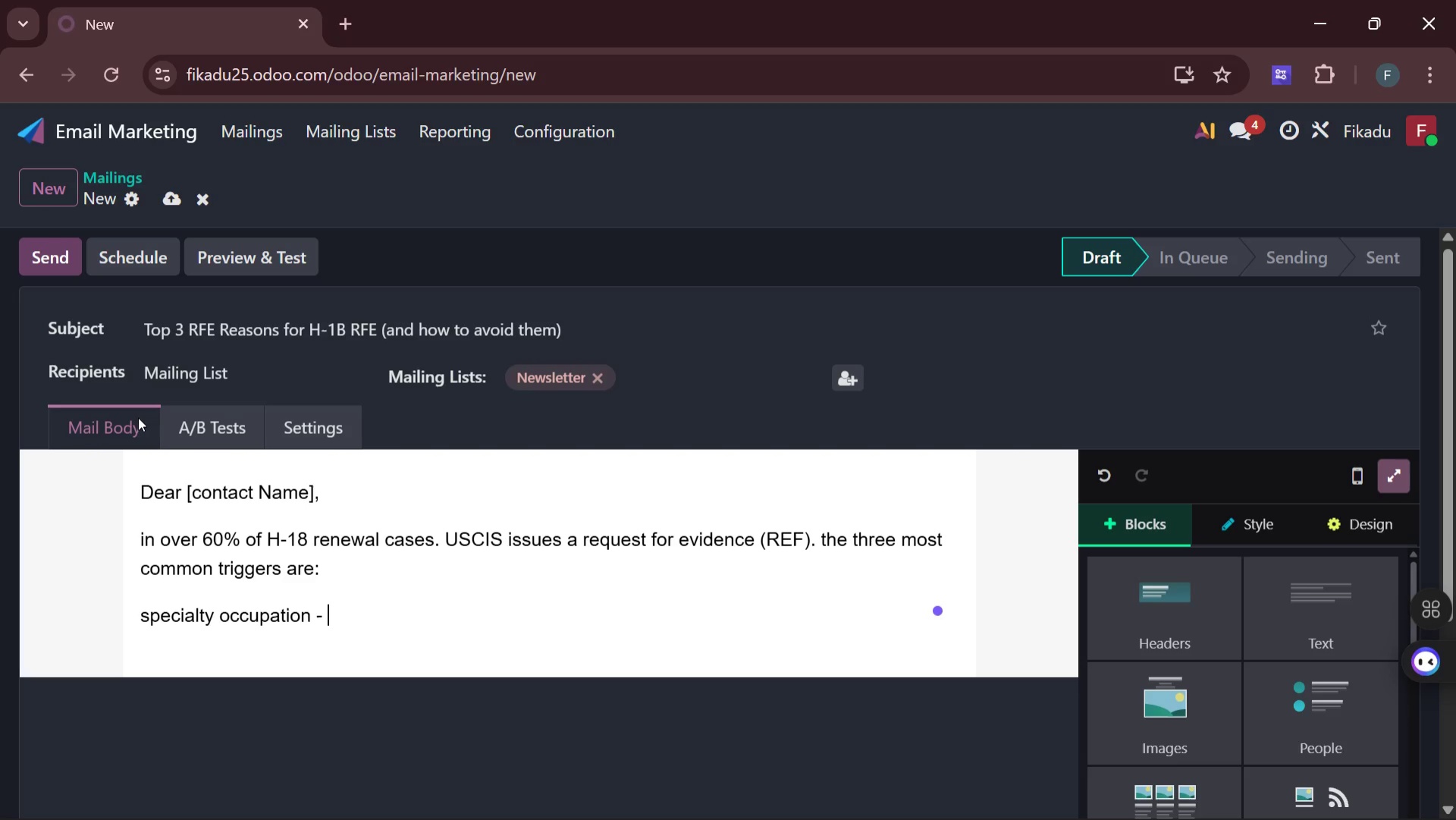 
key(Space)
 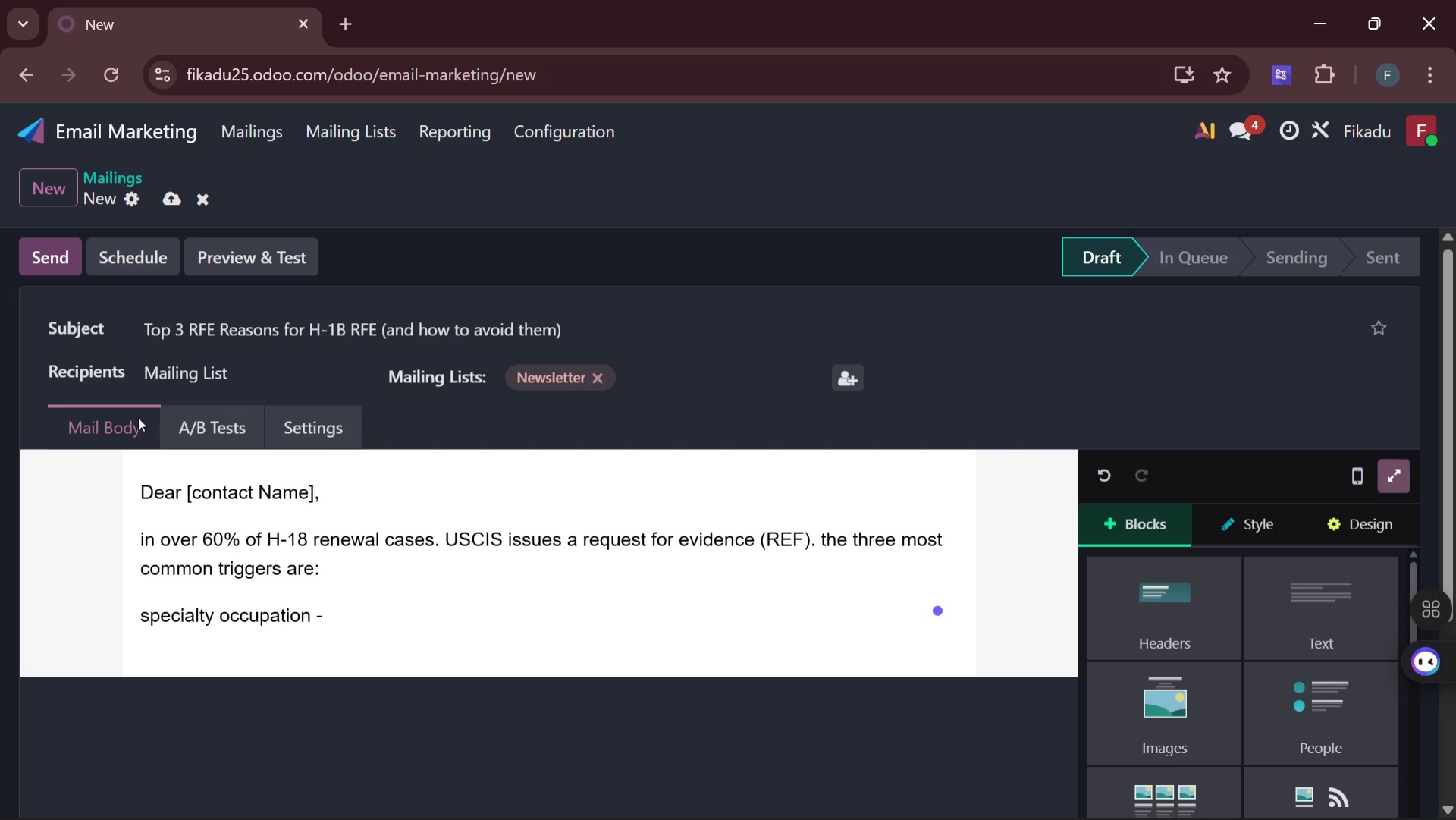 
type(insufficient )
 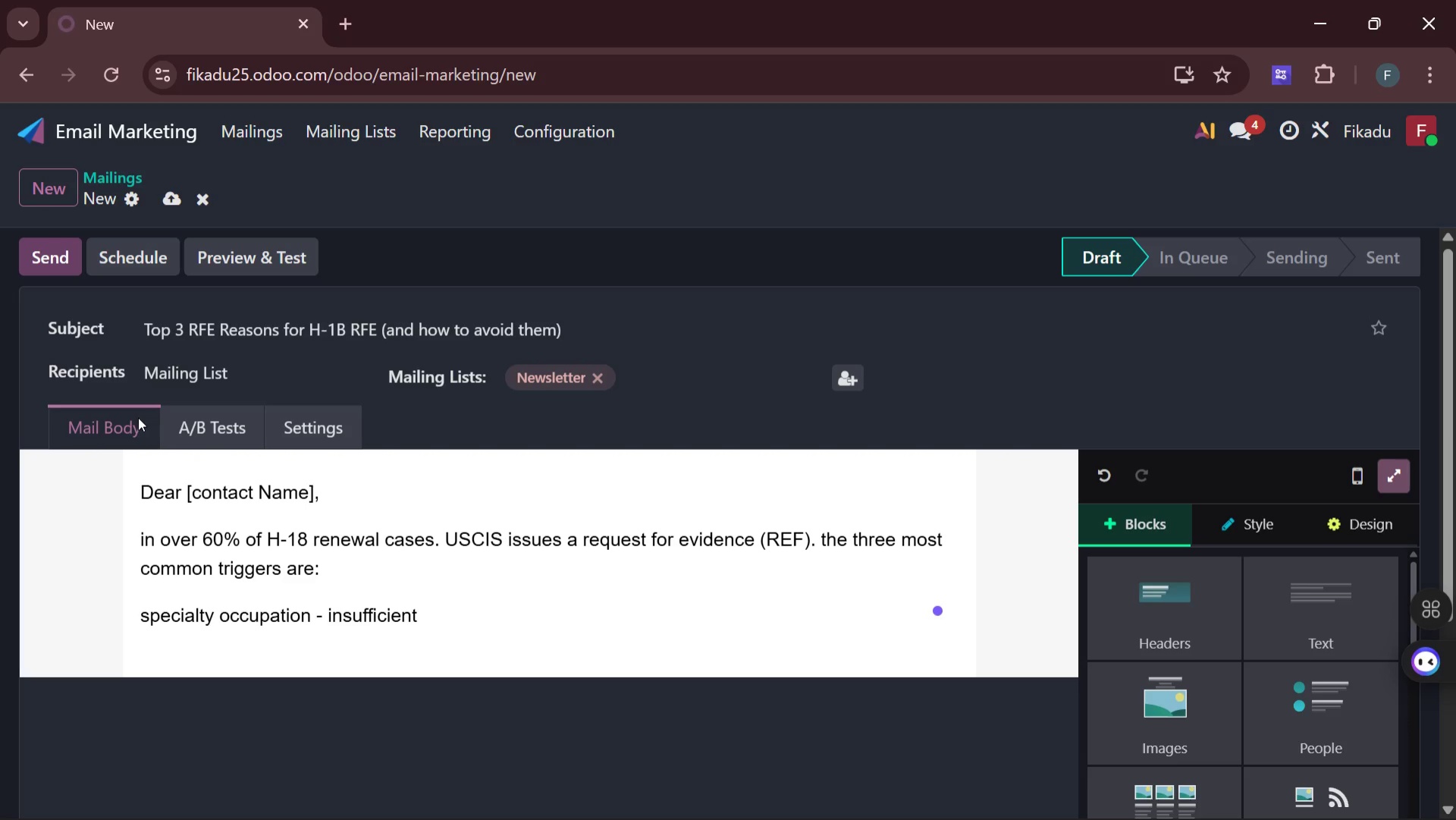 
type(proof that )
 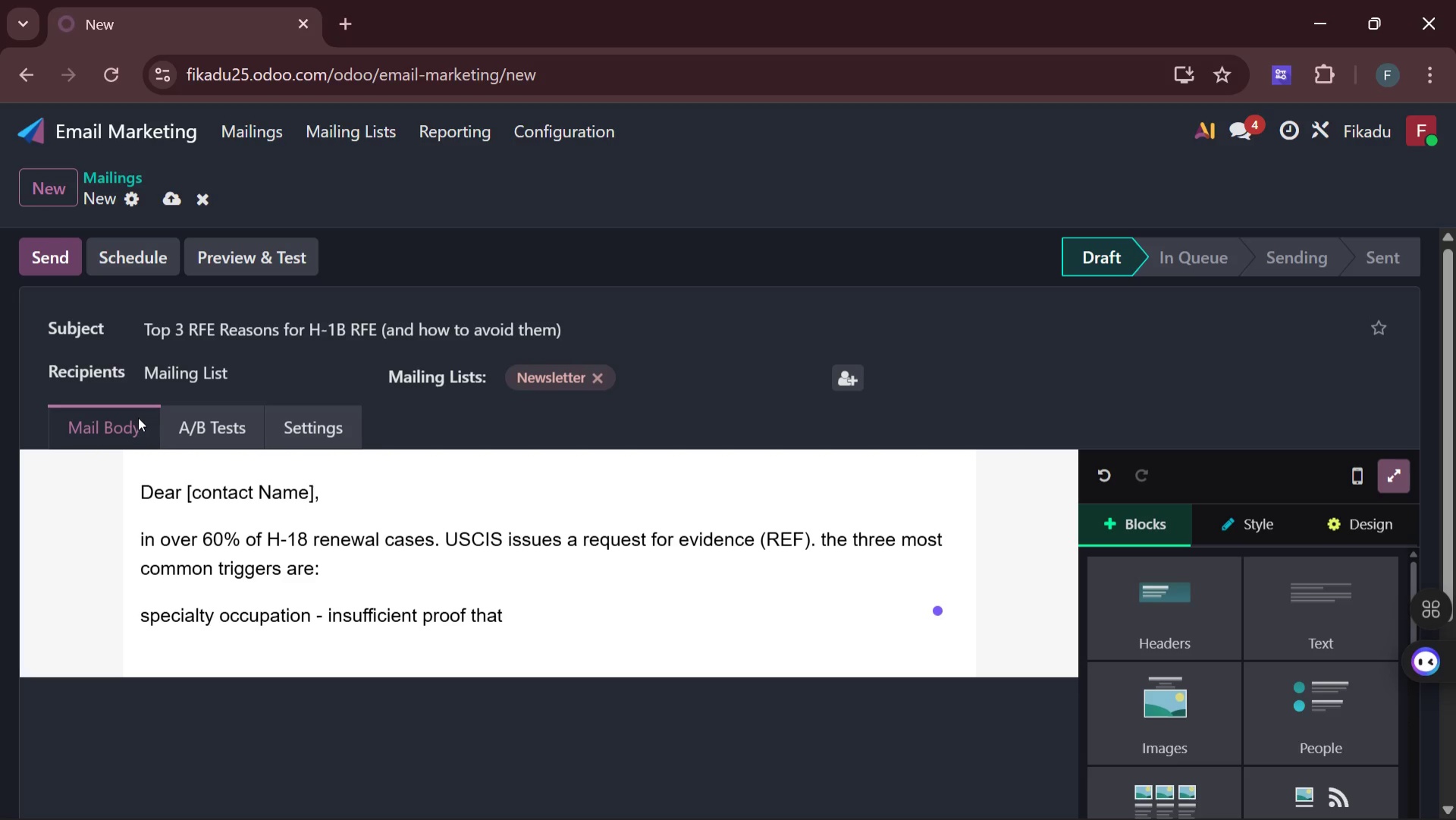 
type(the )
 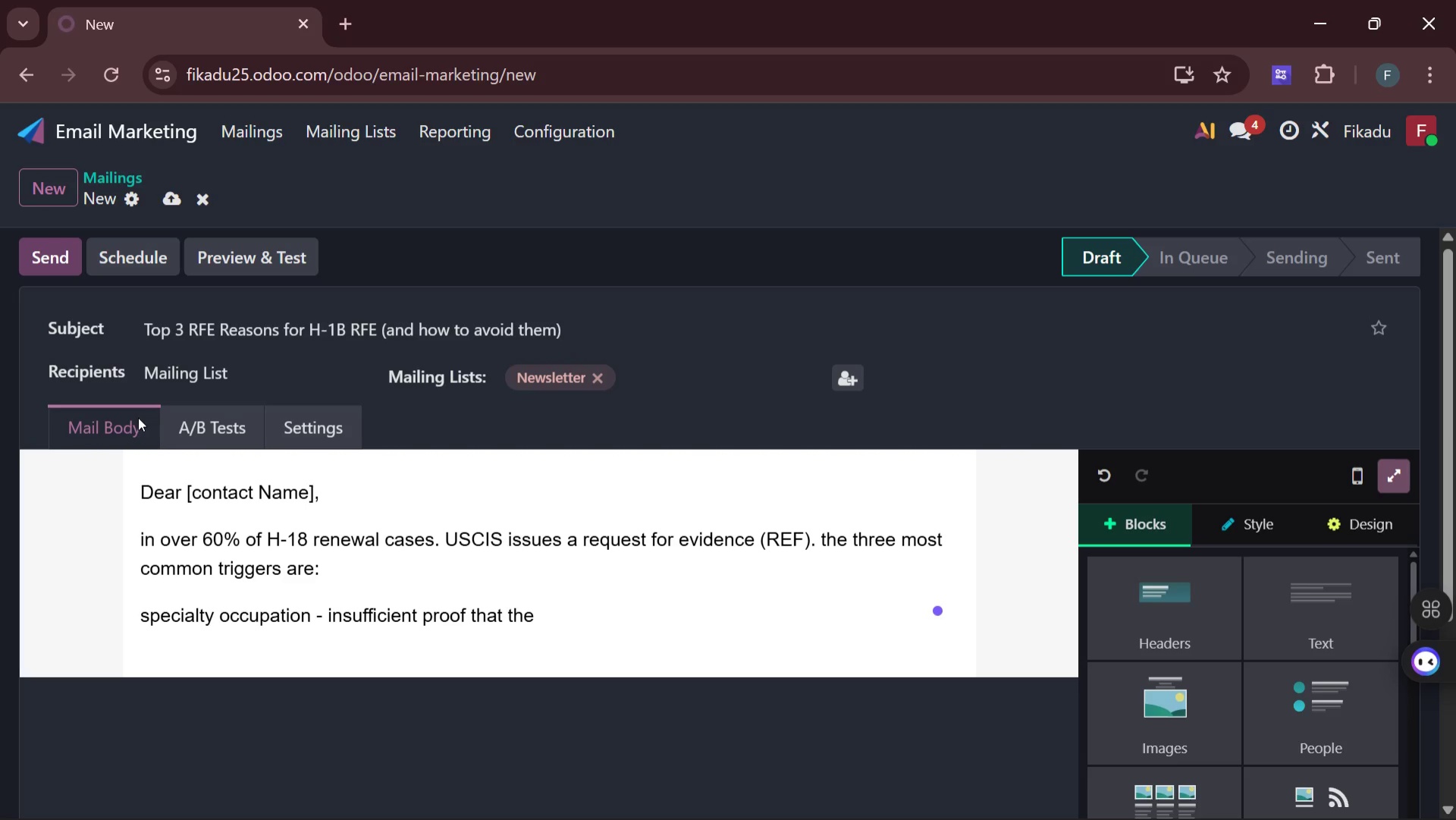 
type(t)
key(Backspace)
type(role )
 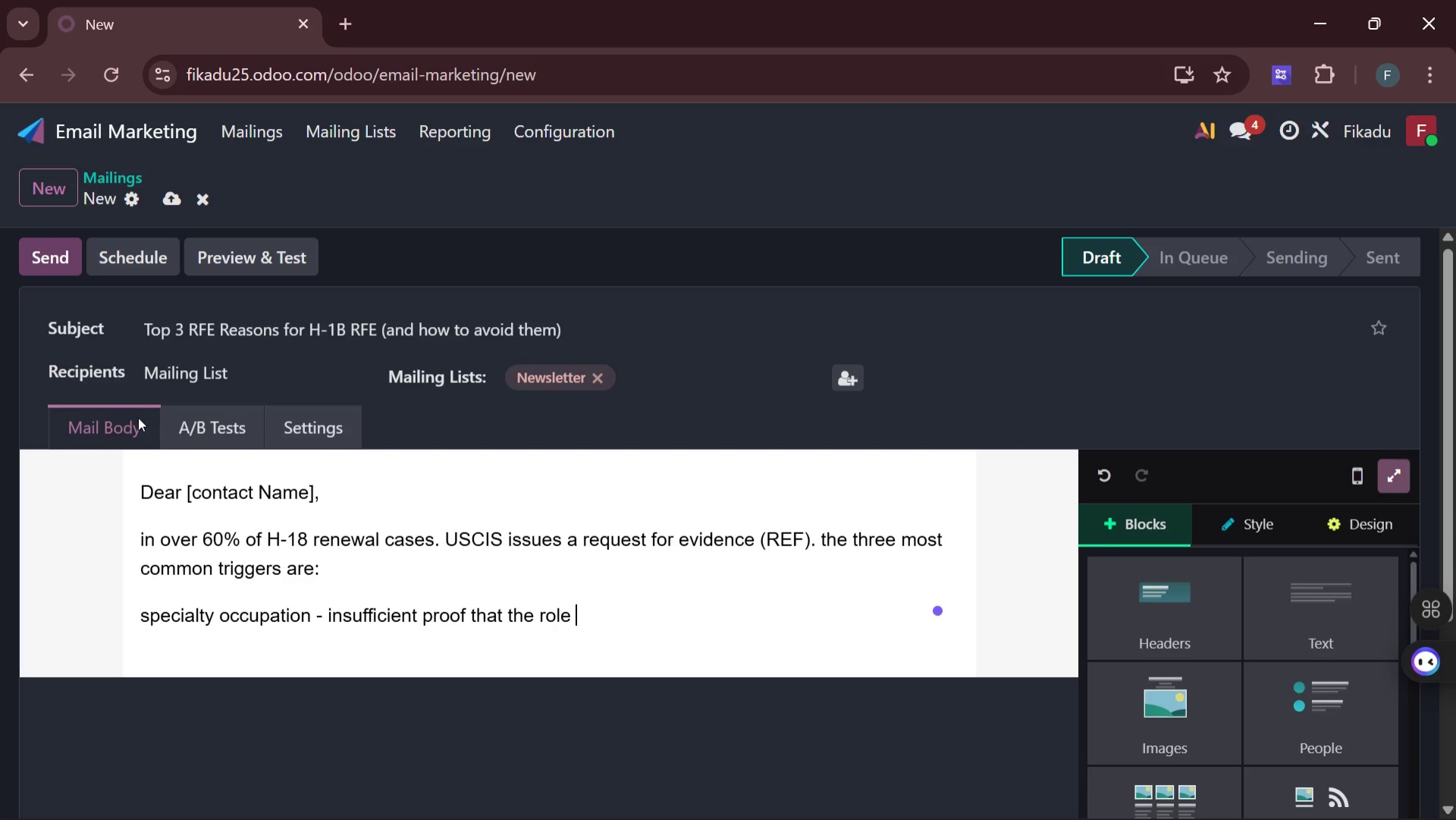 
type(requ)
 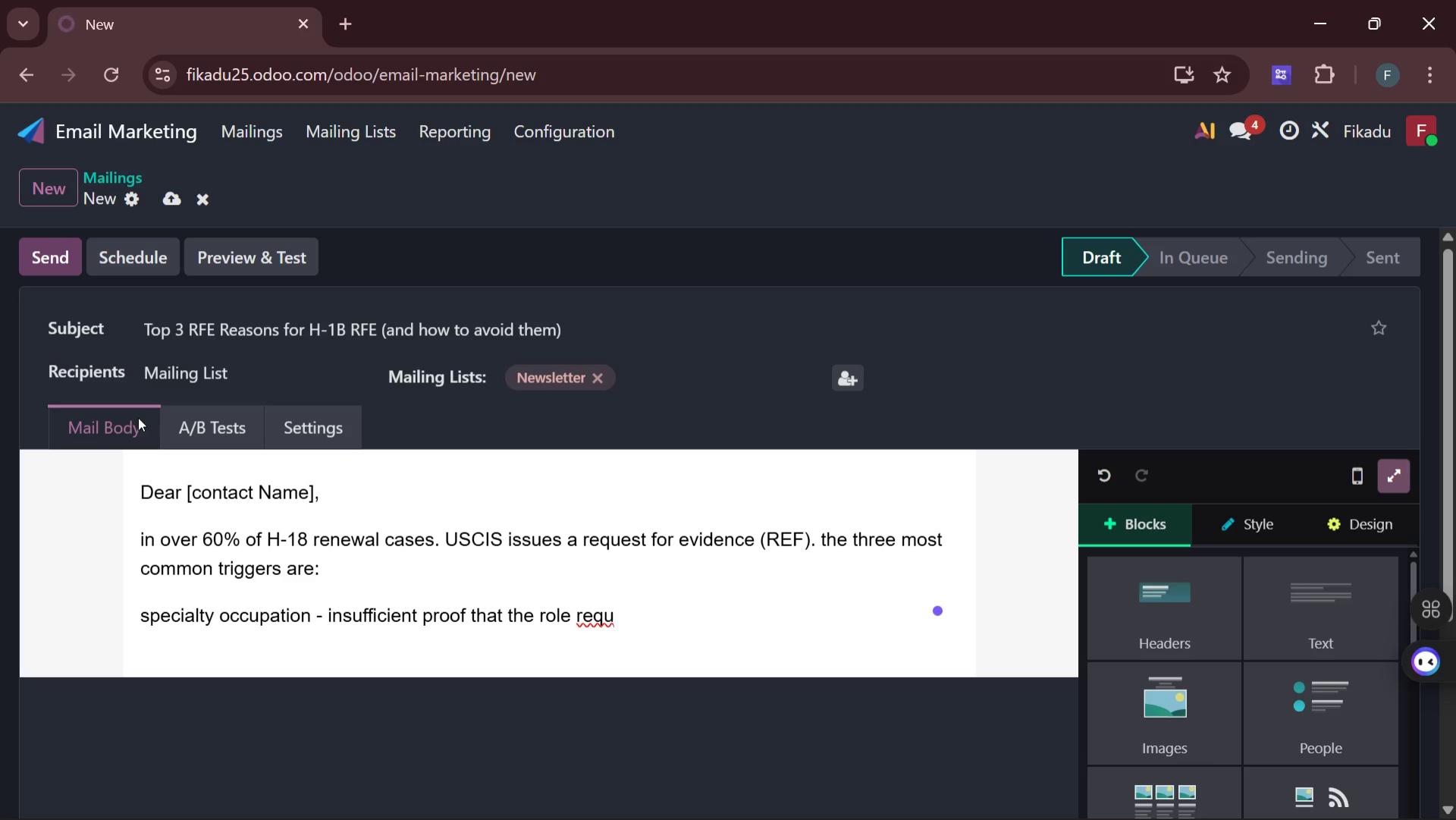 
type(ires a degree )
 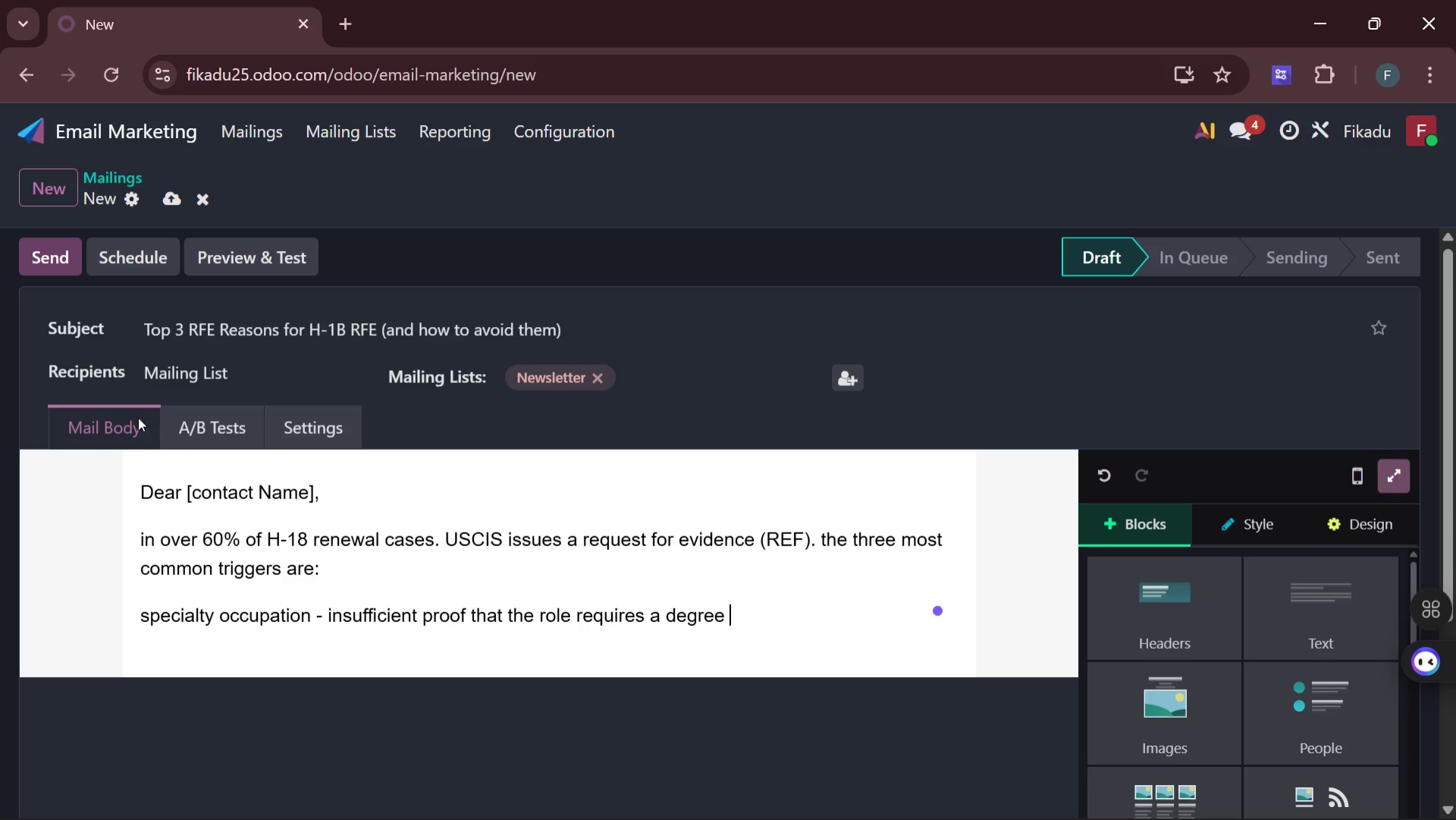 
key(Backspace)
 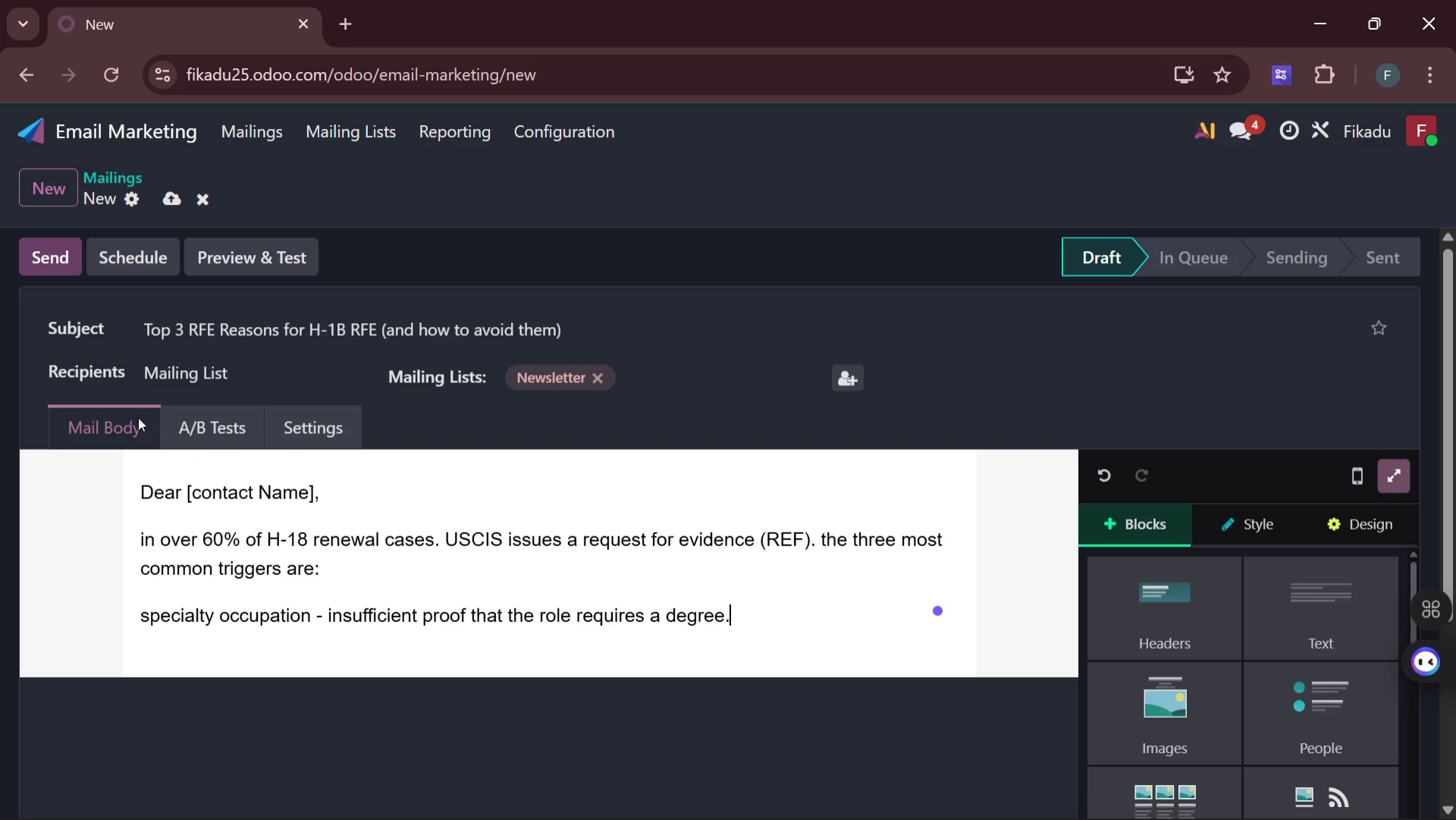 
key(Period)
 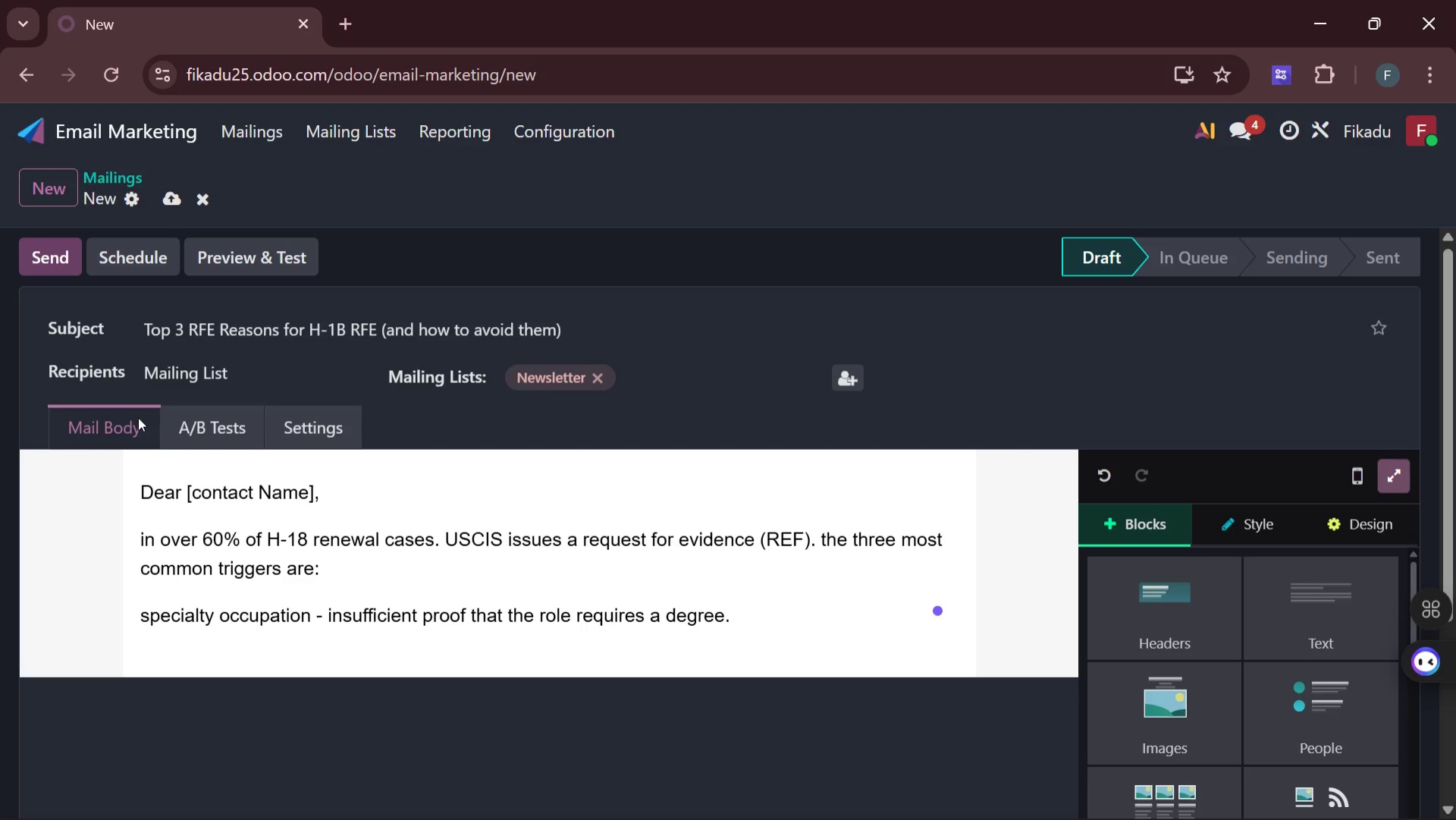 
key(Enter)
 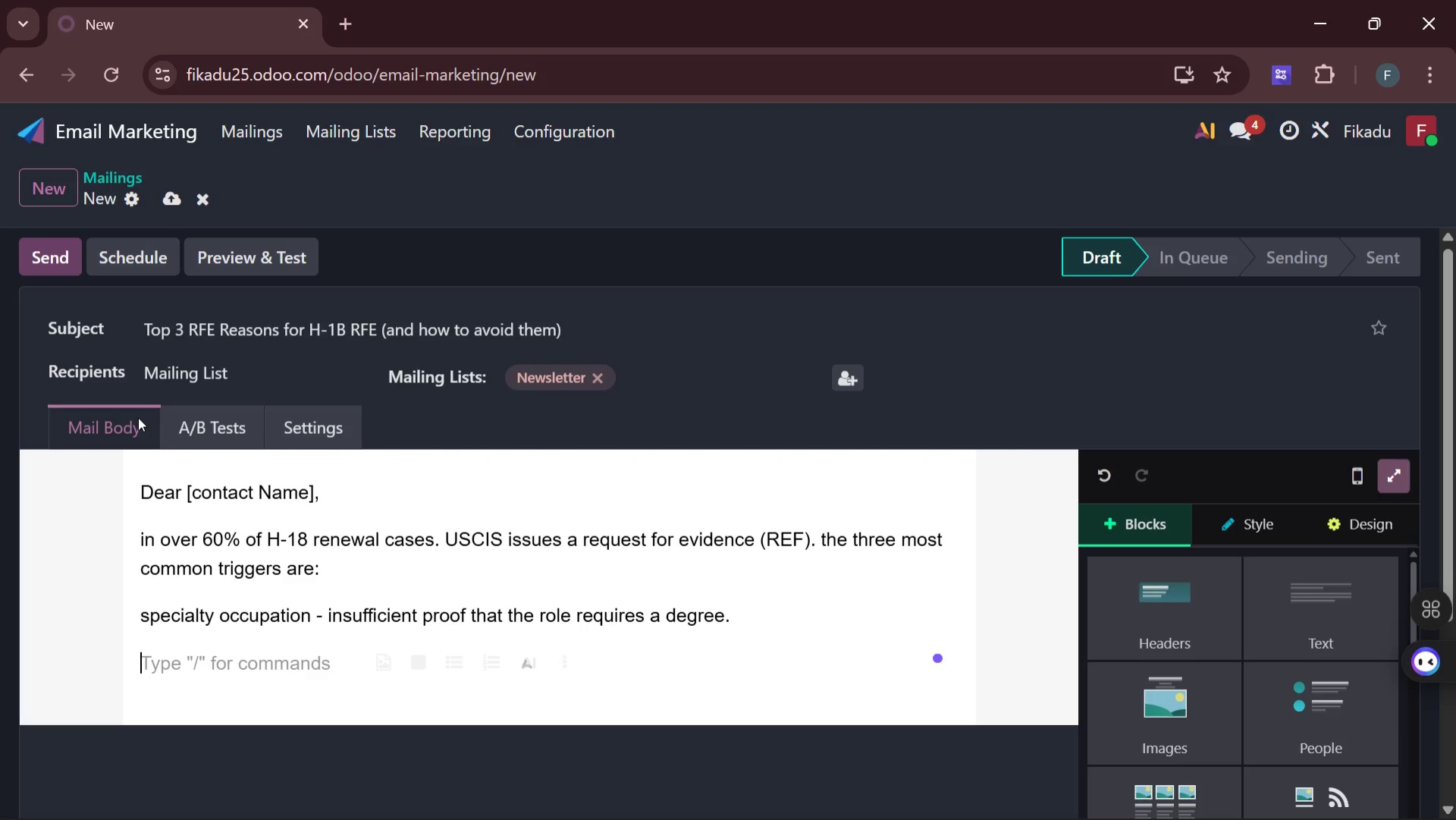 
wait(5.97)
 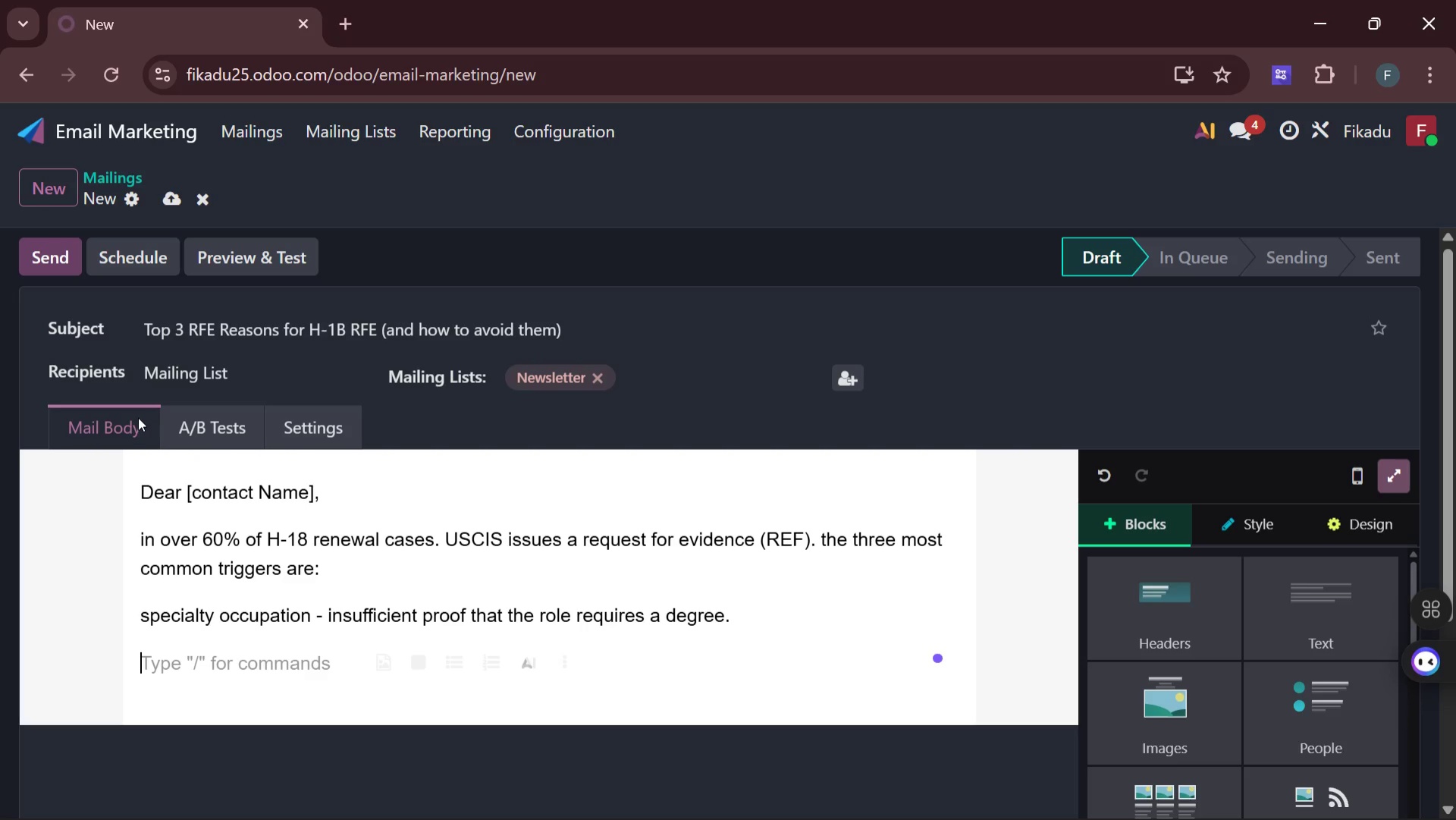 
type(Availability of work - no clear )
 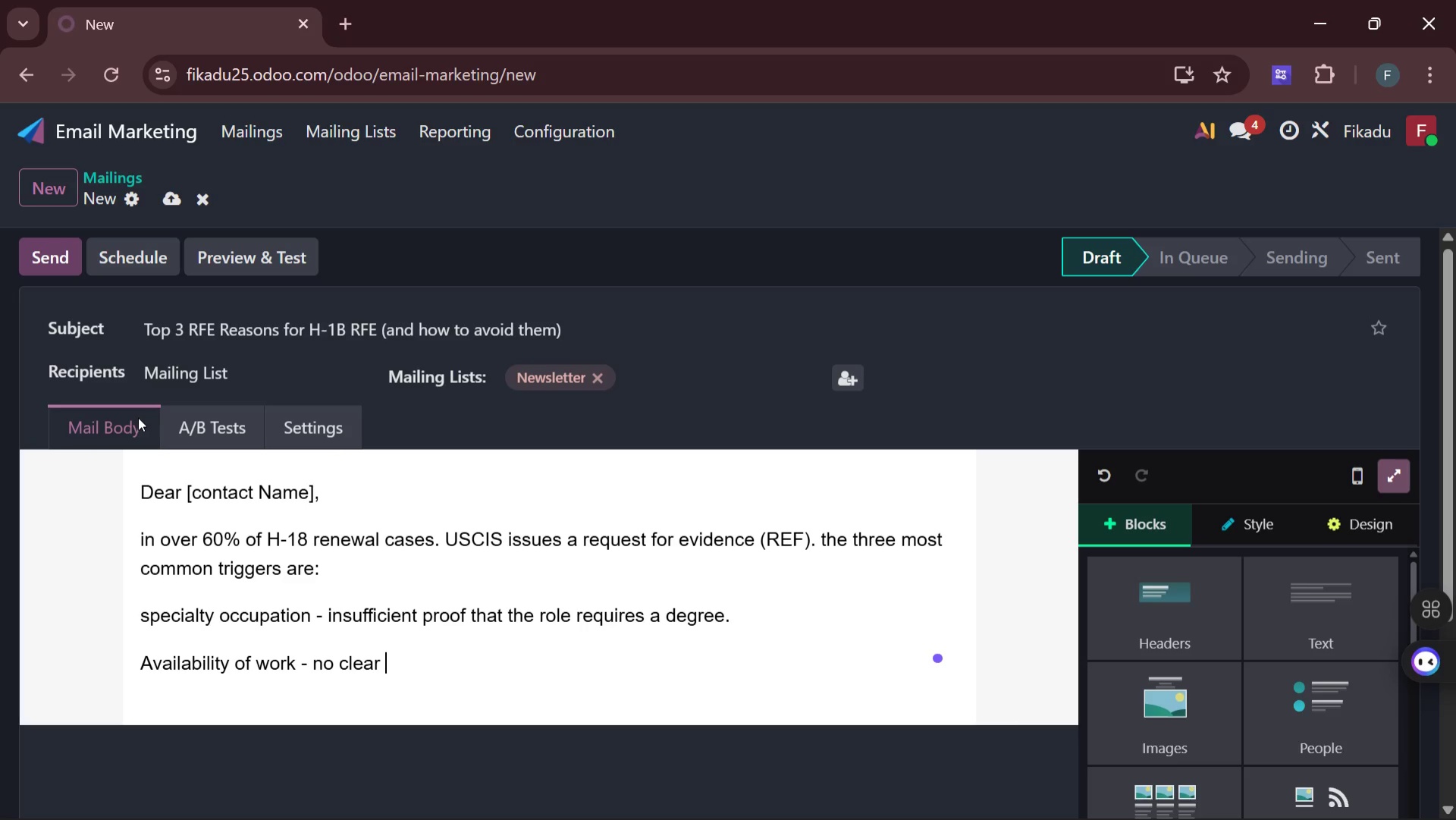 
type(project )
 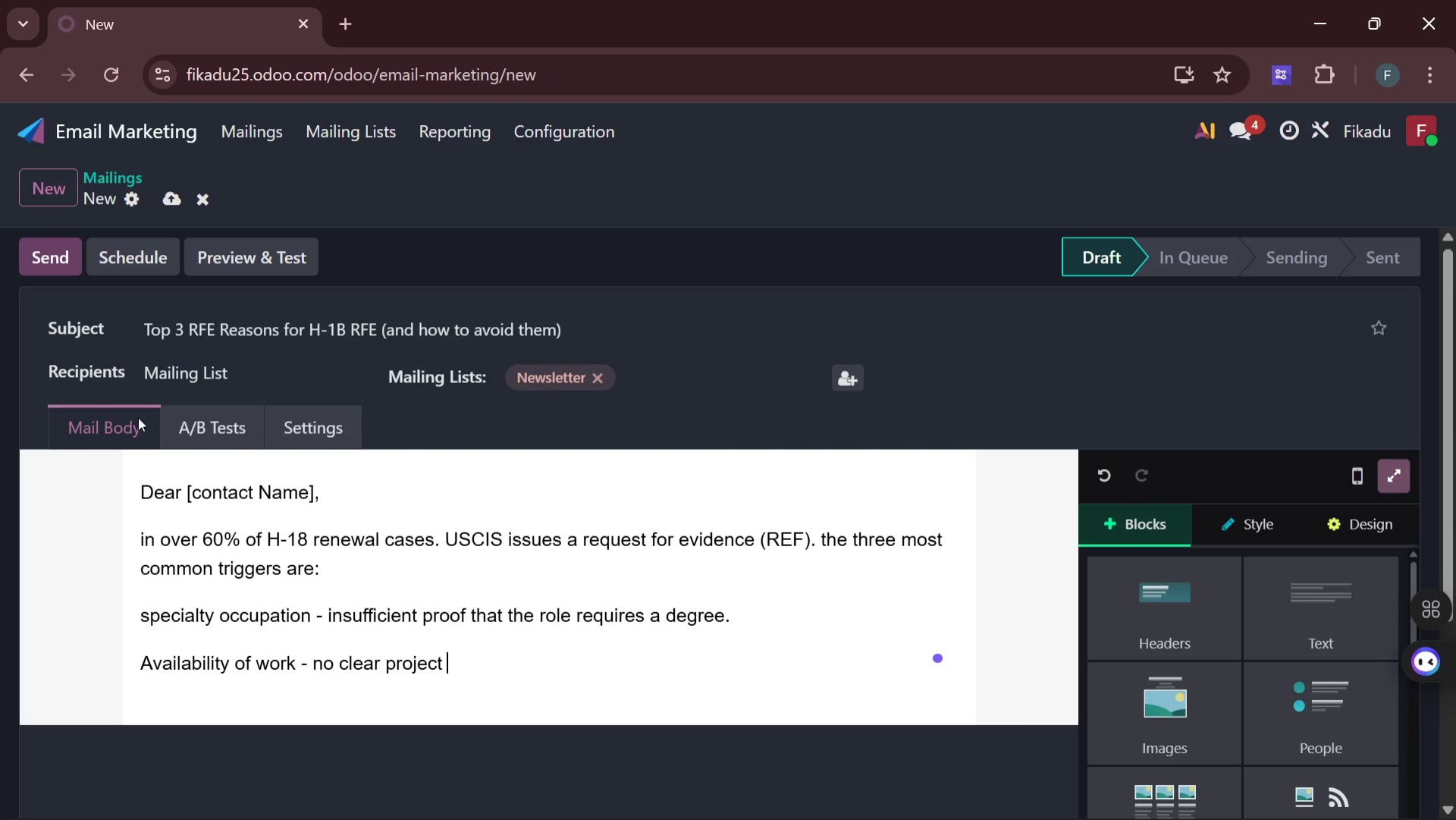 
type(or assignment for )
 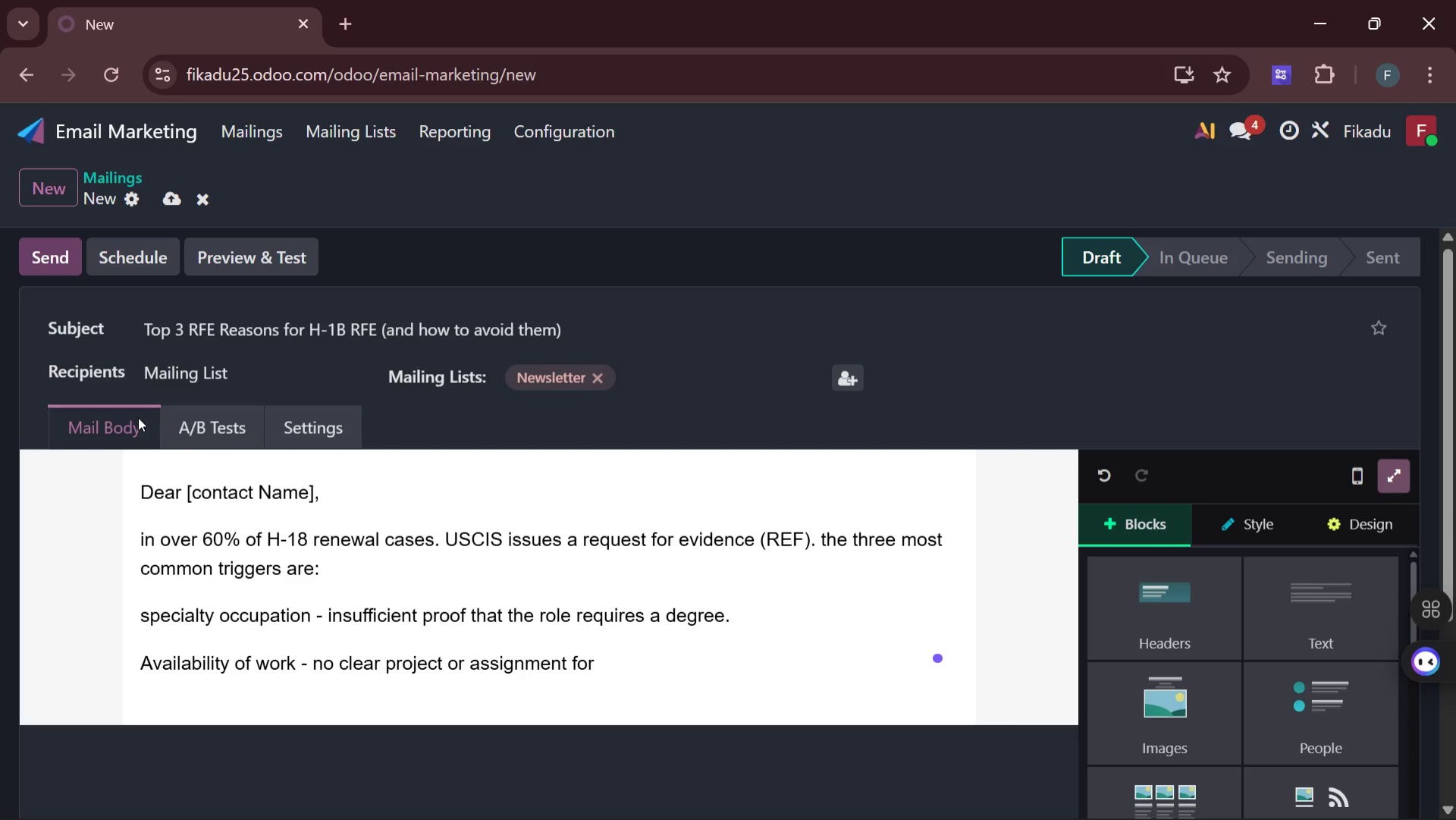 
wait(6.48)
 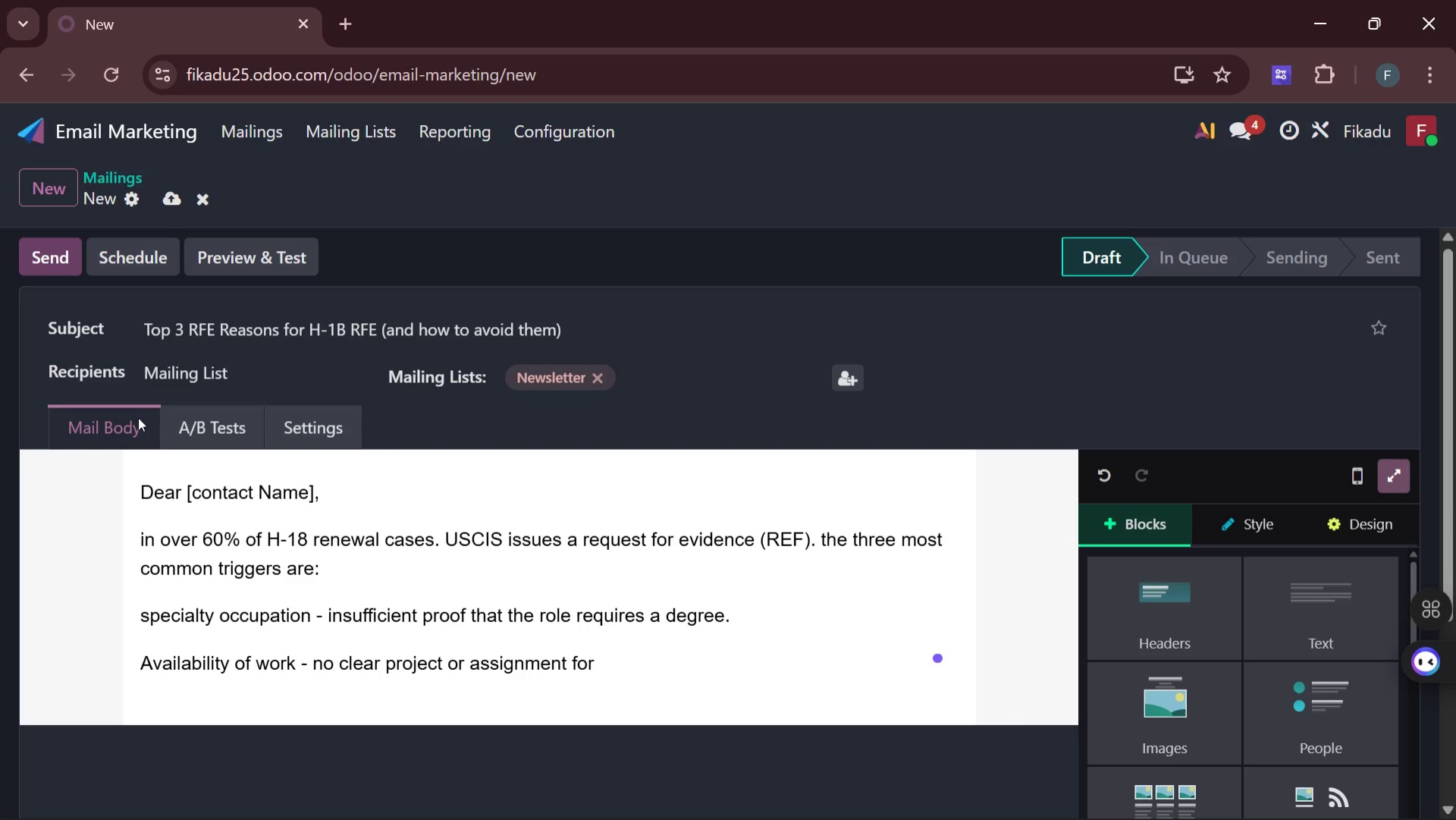 
type(the renwal )
key(Backspace)
key(Backspace)
key(Backspace)
key(Backspace)
type(ewal per)
 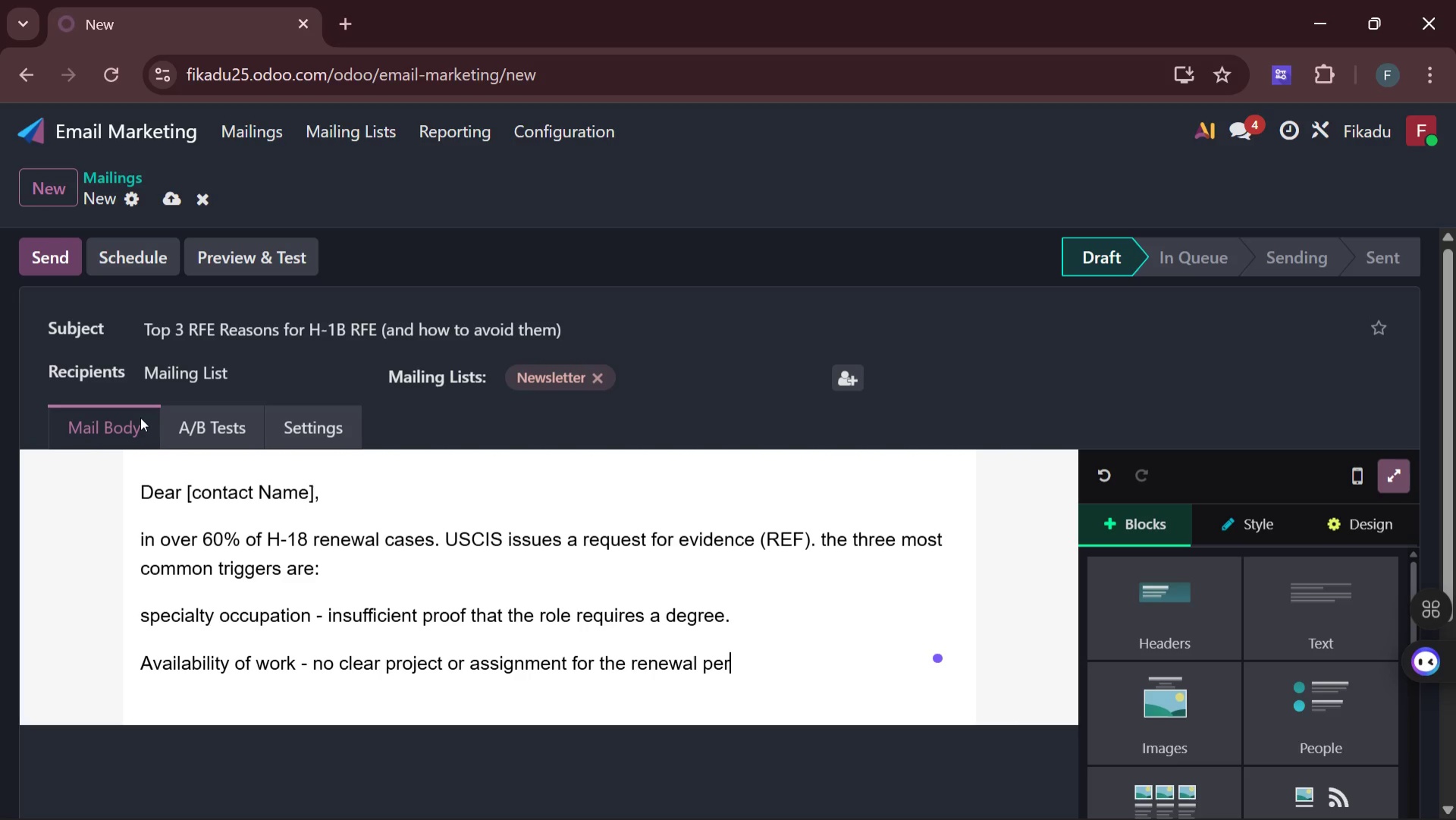 
type(iod )
key(Backspace)
 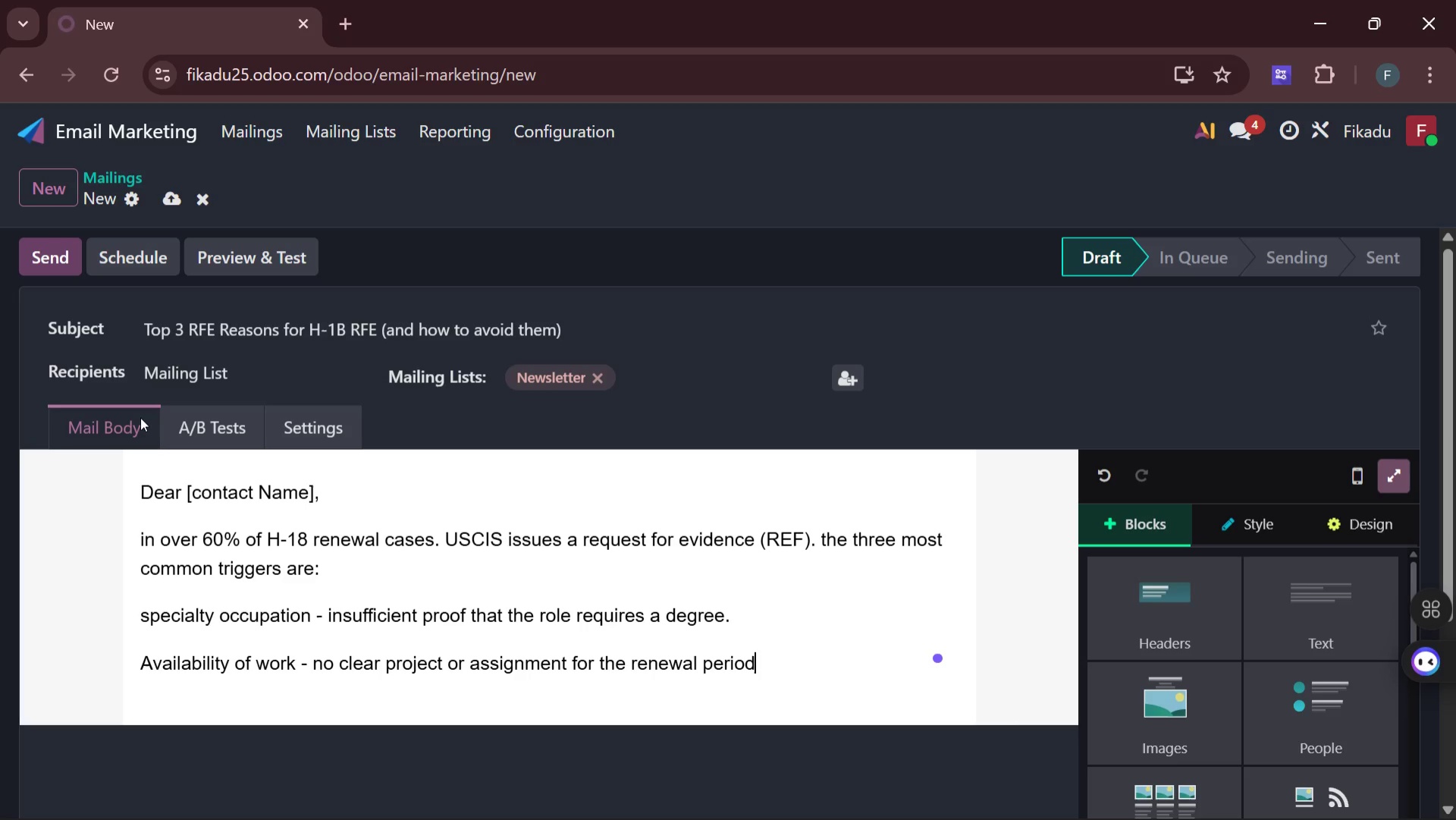 
key(Period)
 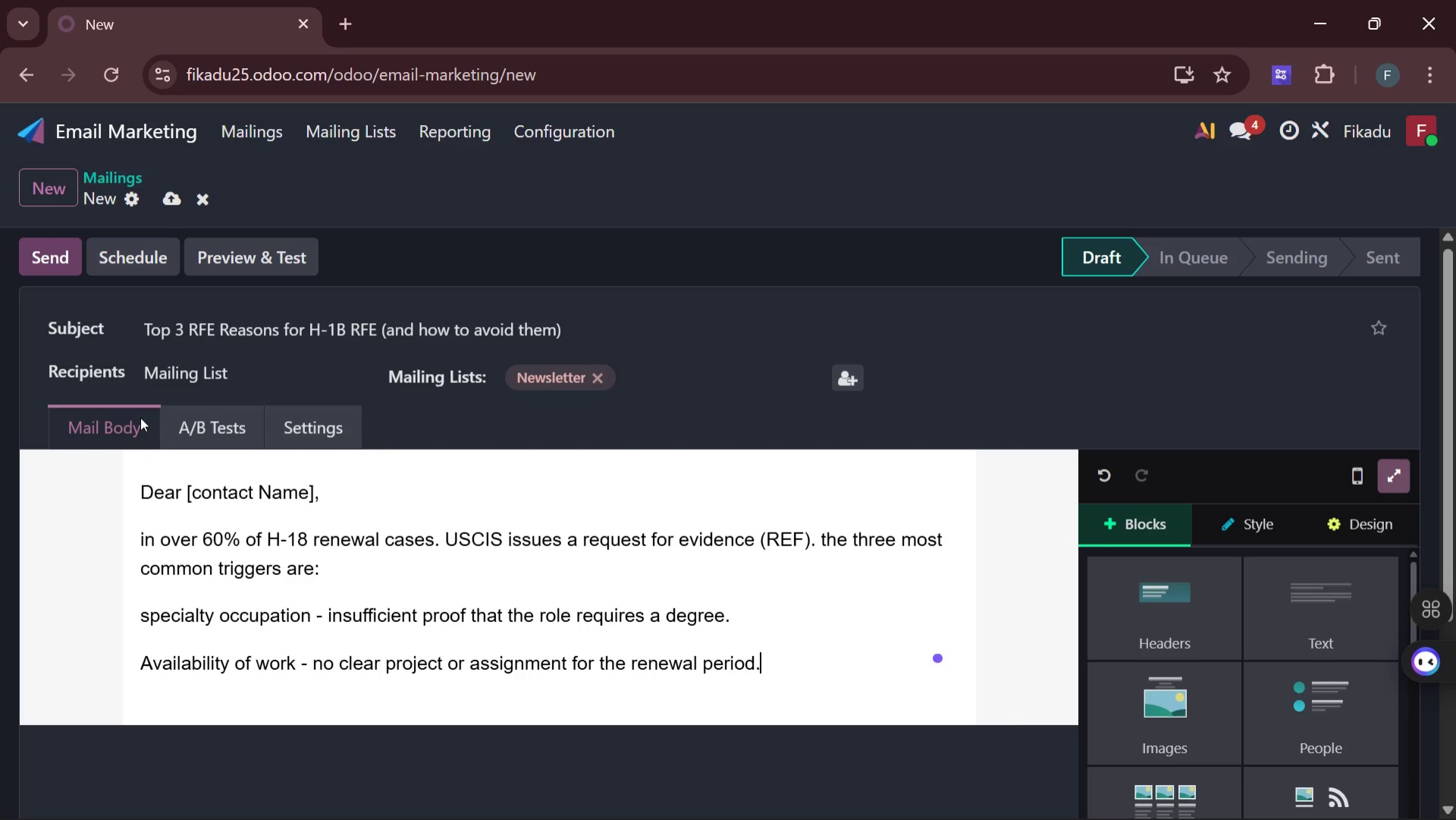 
wait(6.14)
 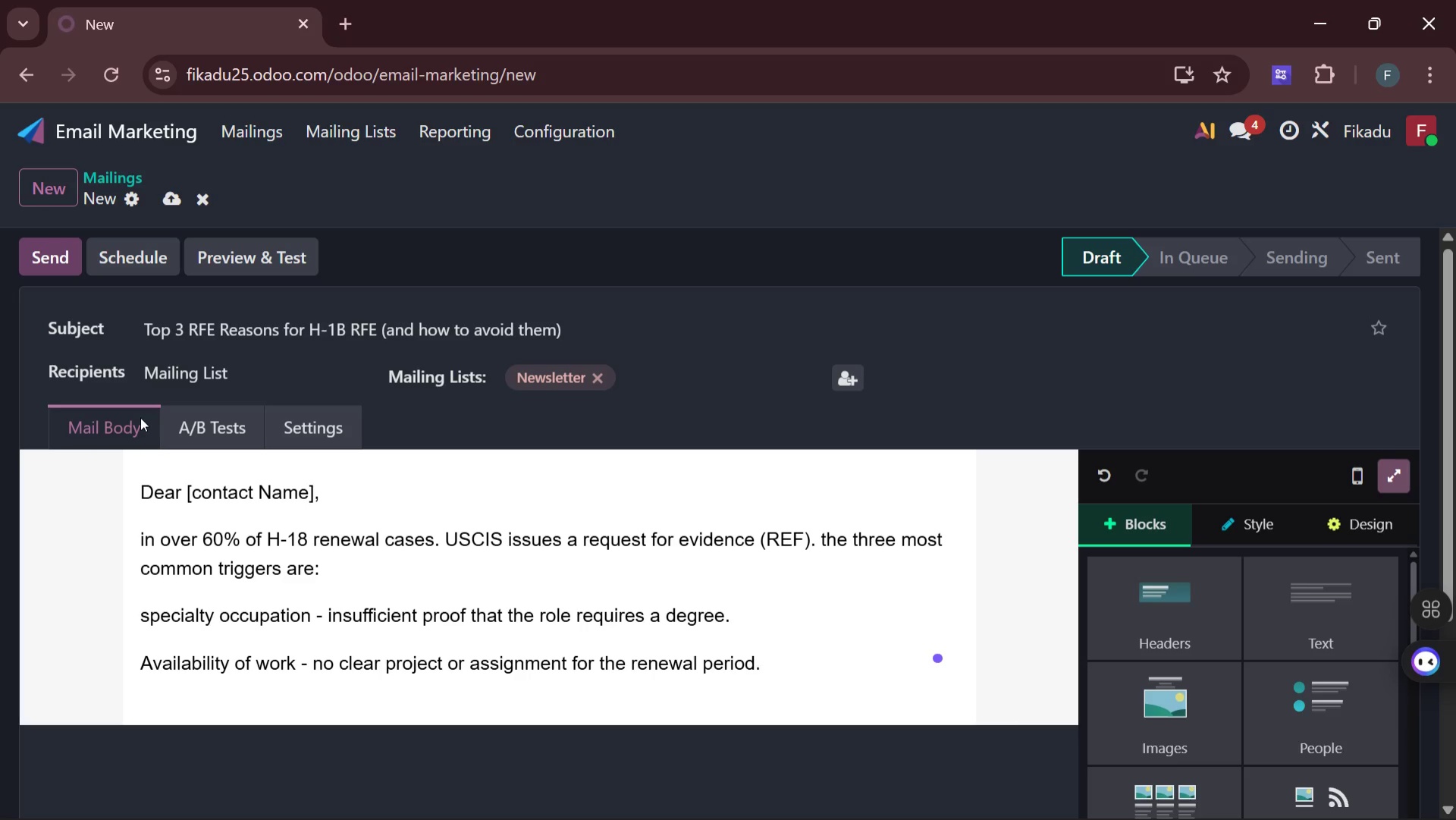 
key(Enter)
 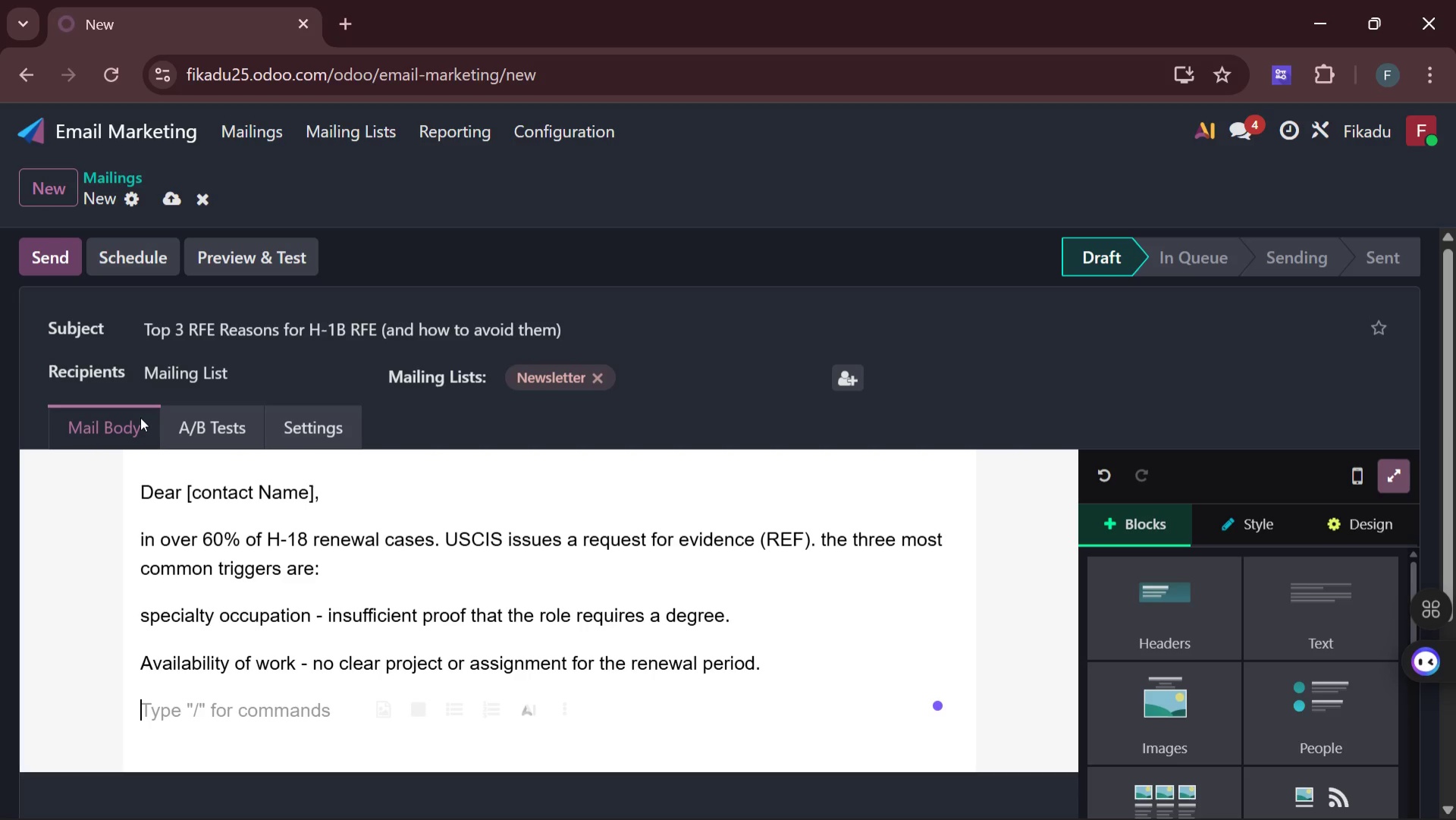 
wait(6.22)
 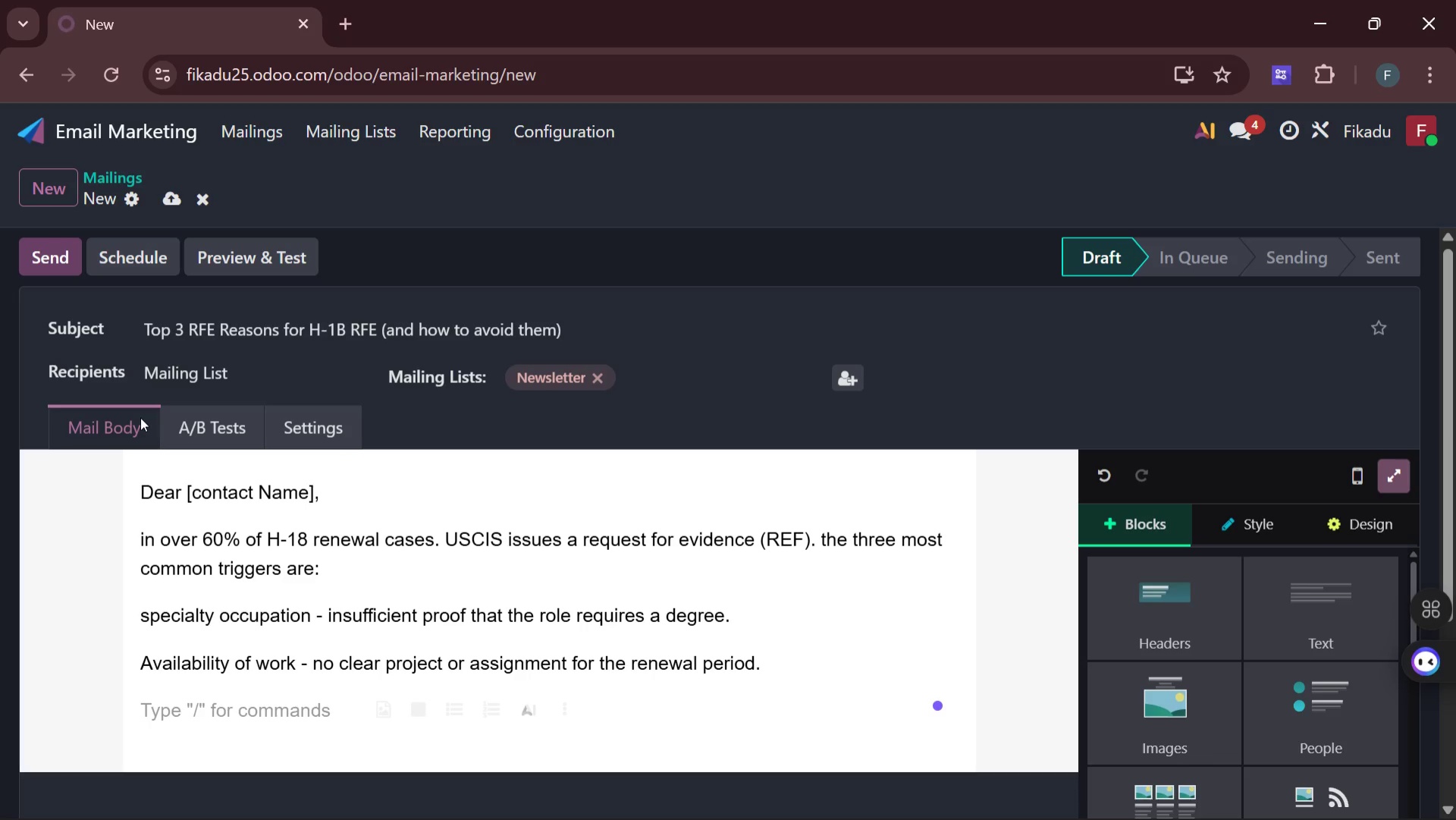 
type(maintenance of status - )
 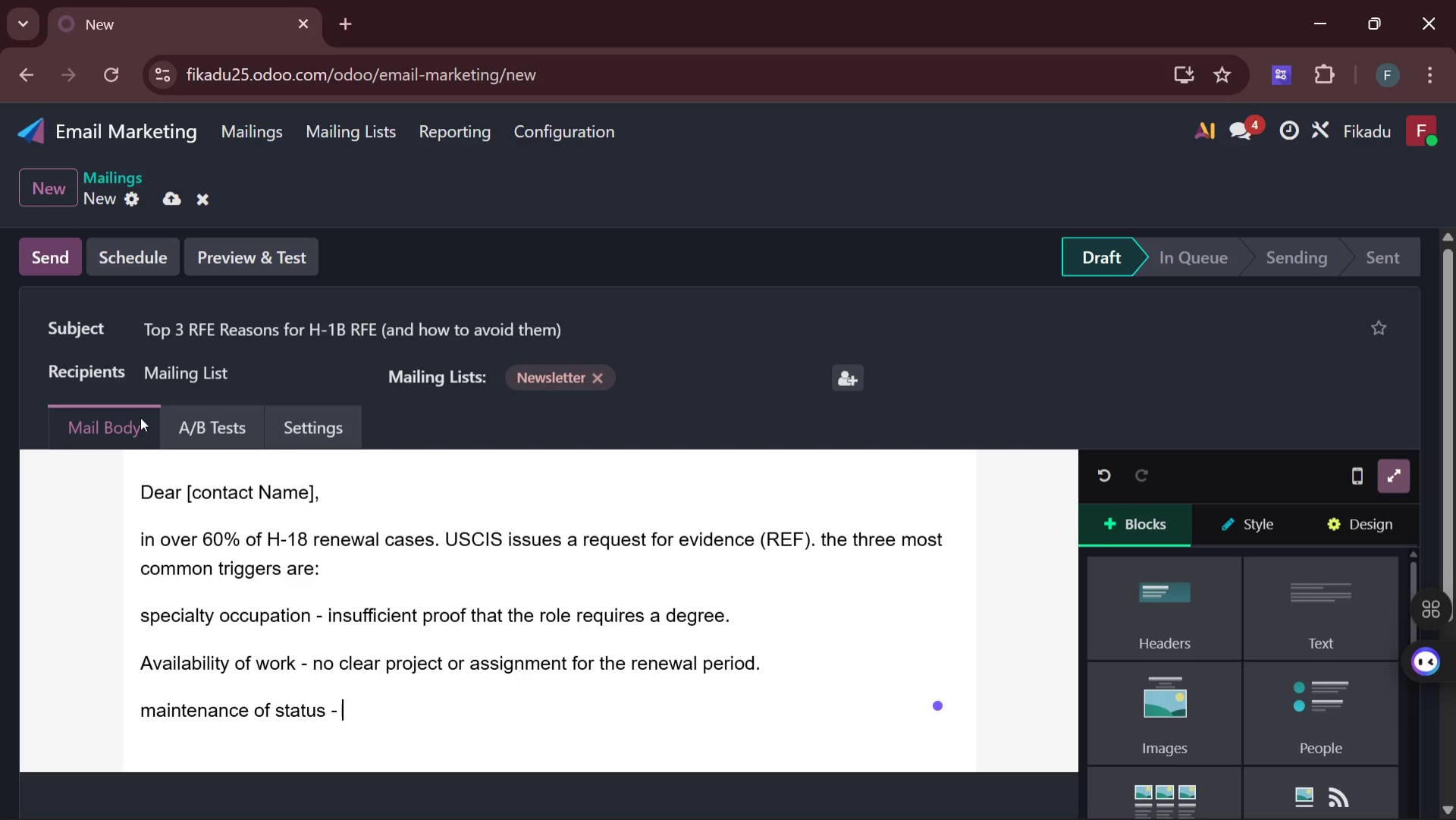 
type(pri)
 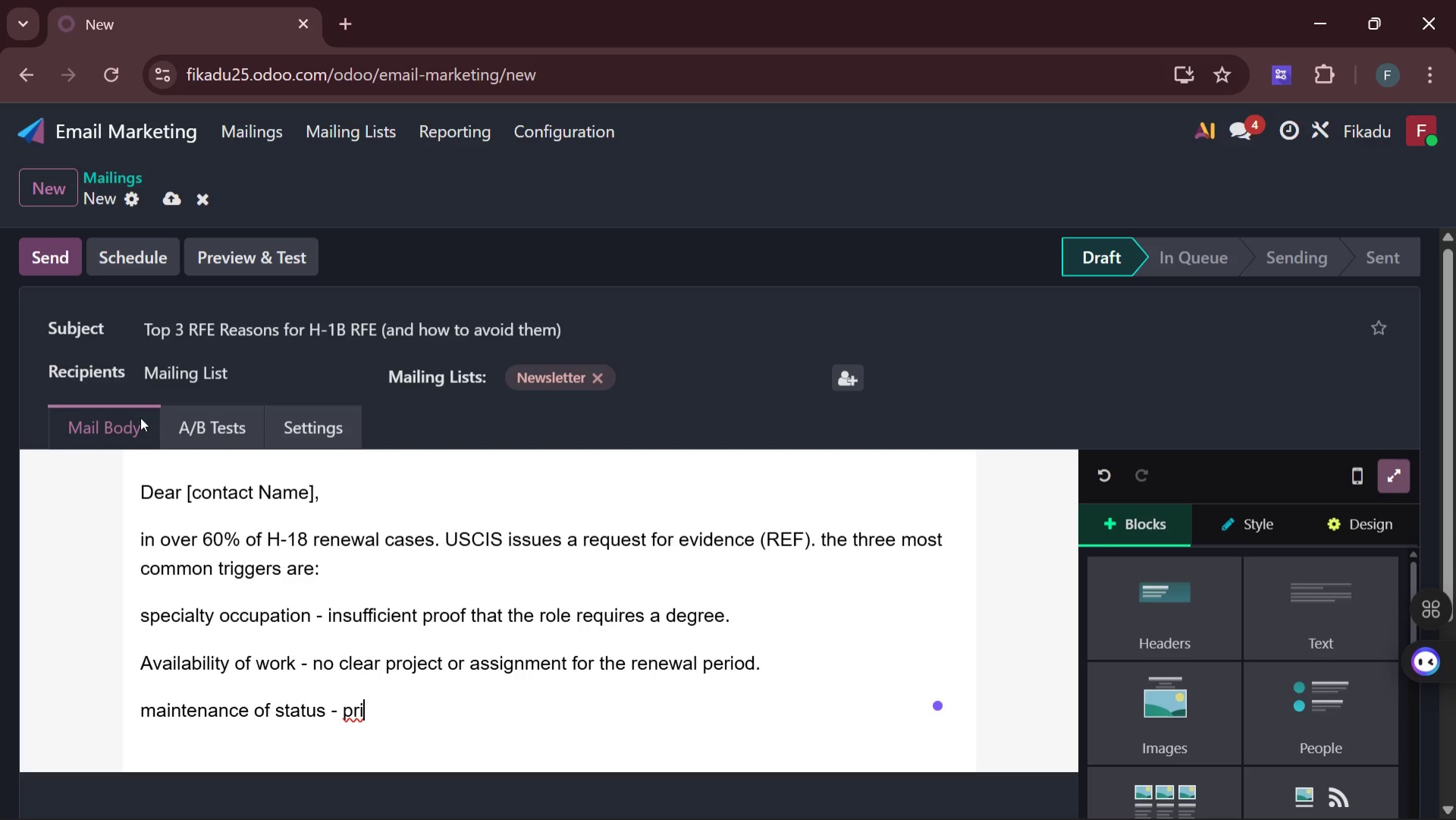 
type(or )
 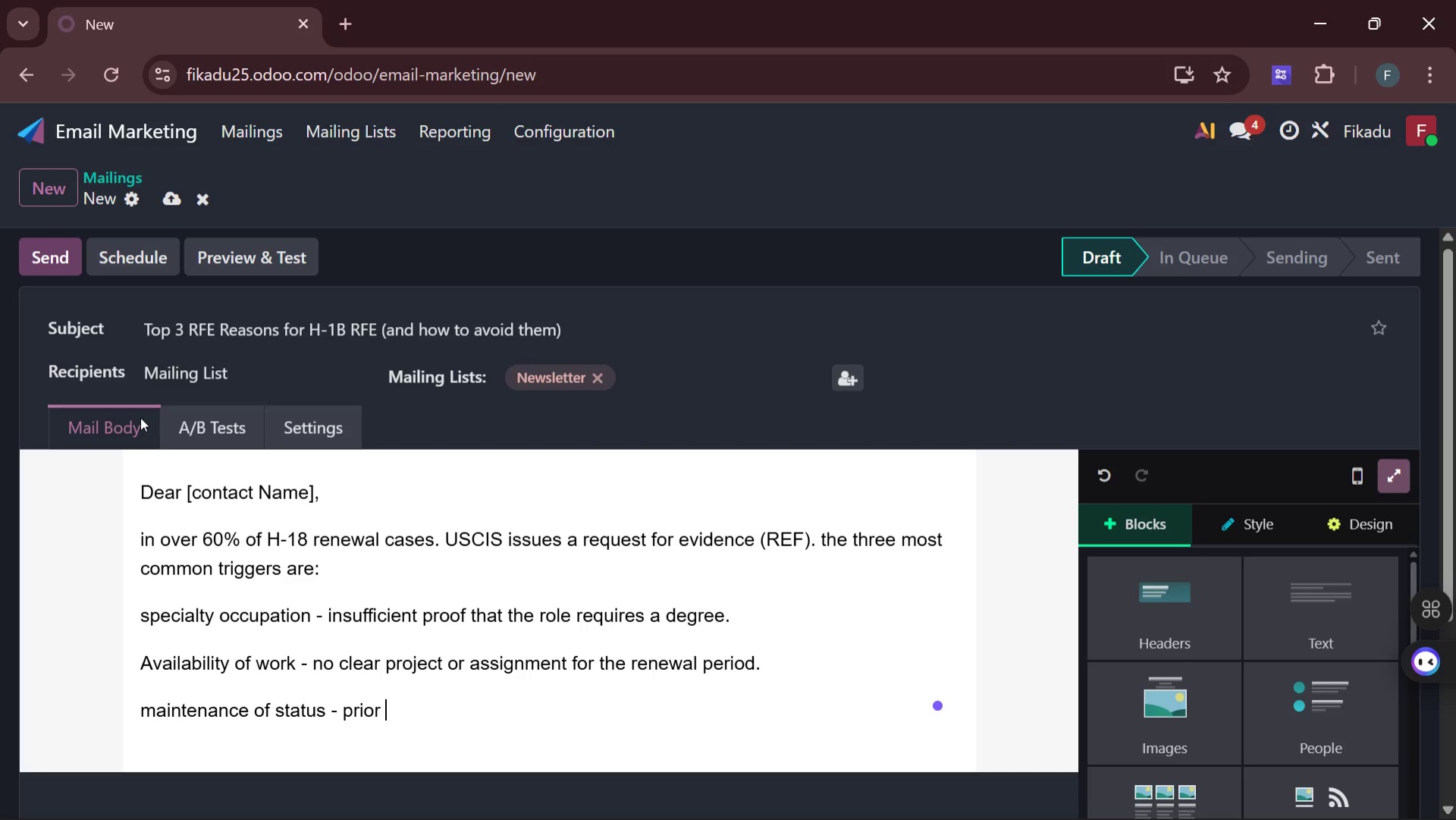 
wait(5.69)
 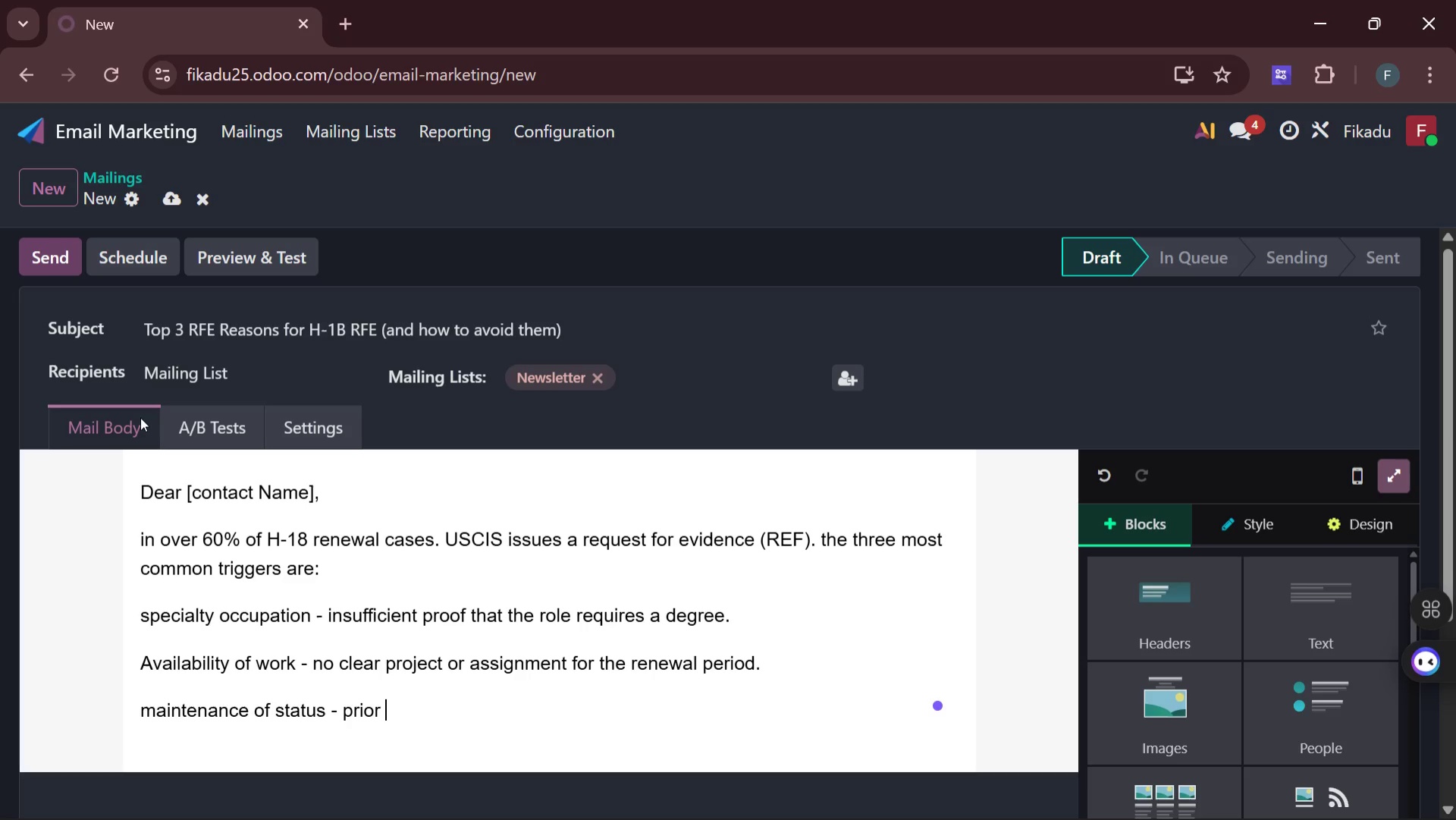 
type(paystubs of)
key(Backspace)
type(r visa )
 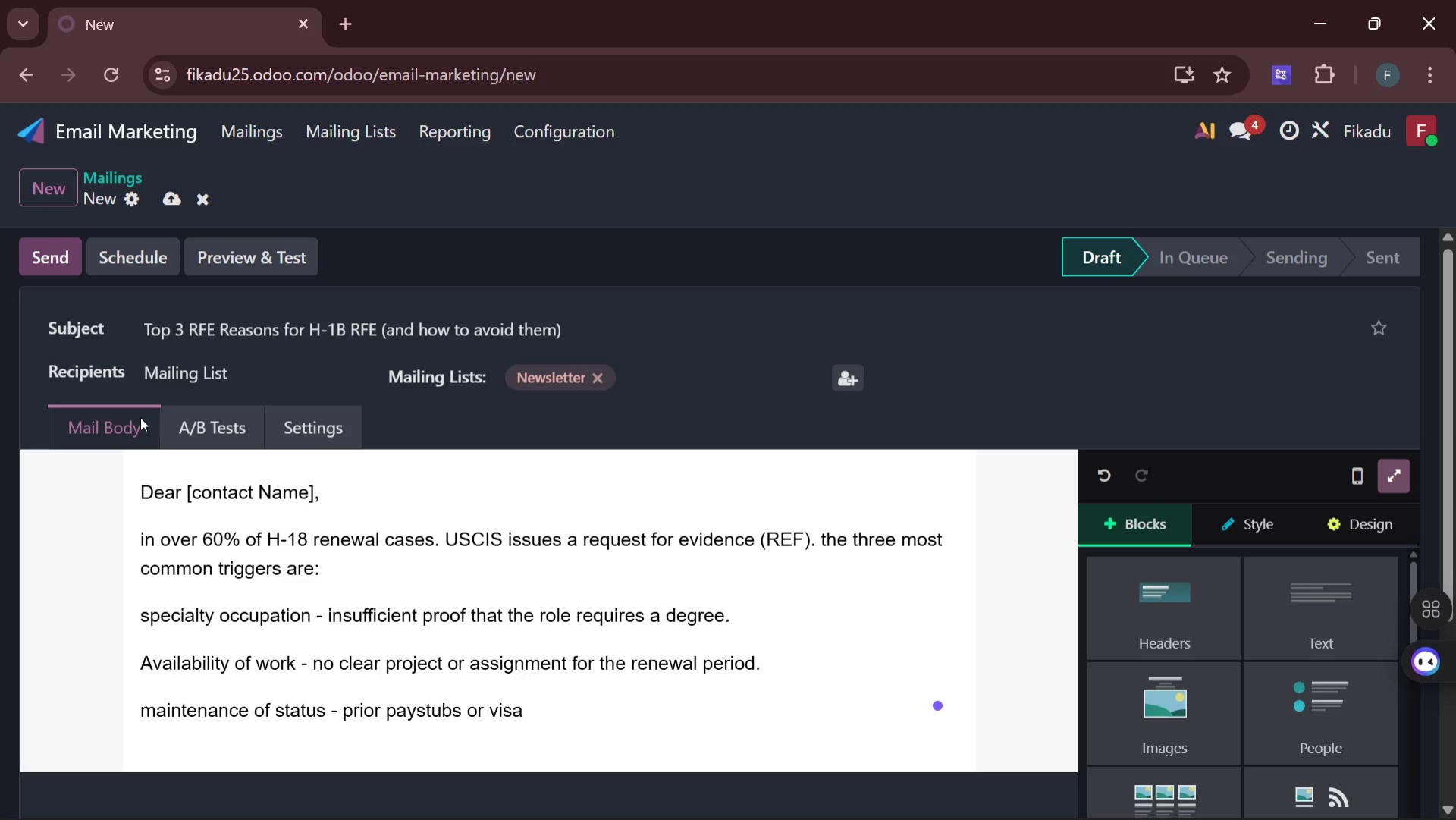 
type(sa=)
key(Backspace)
key(Backspace)
type(tamps )
 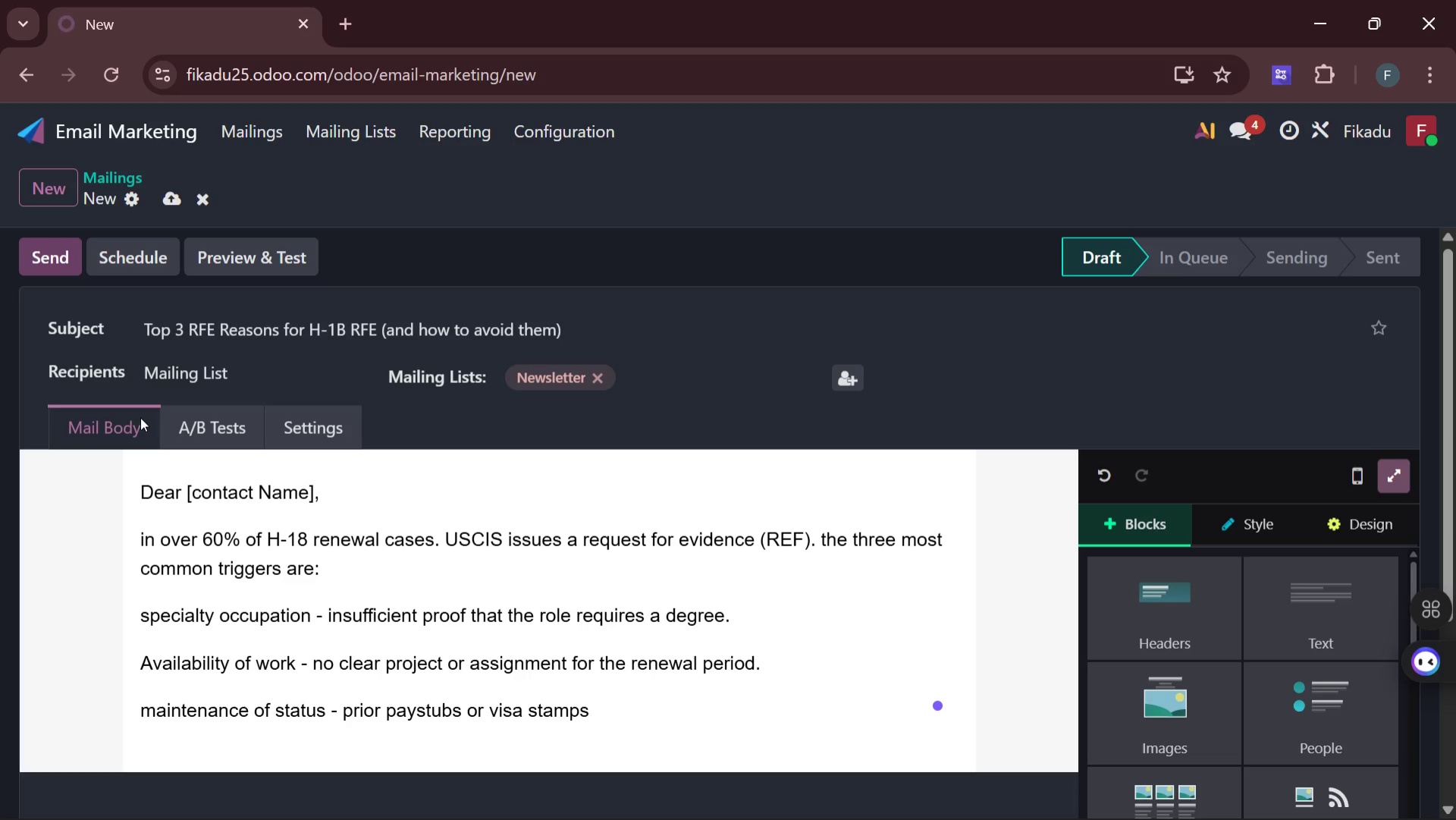 
type(missing)
 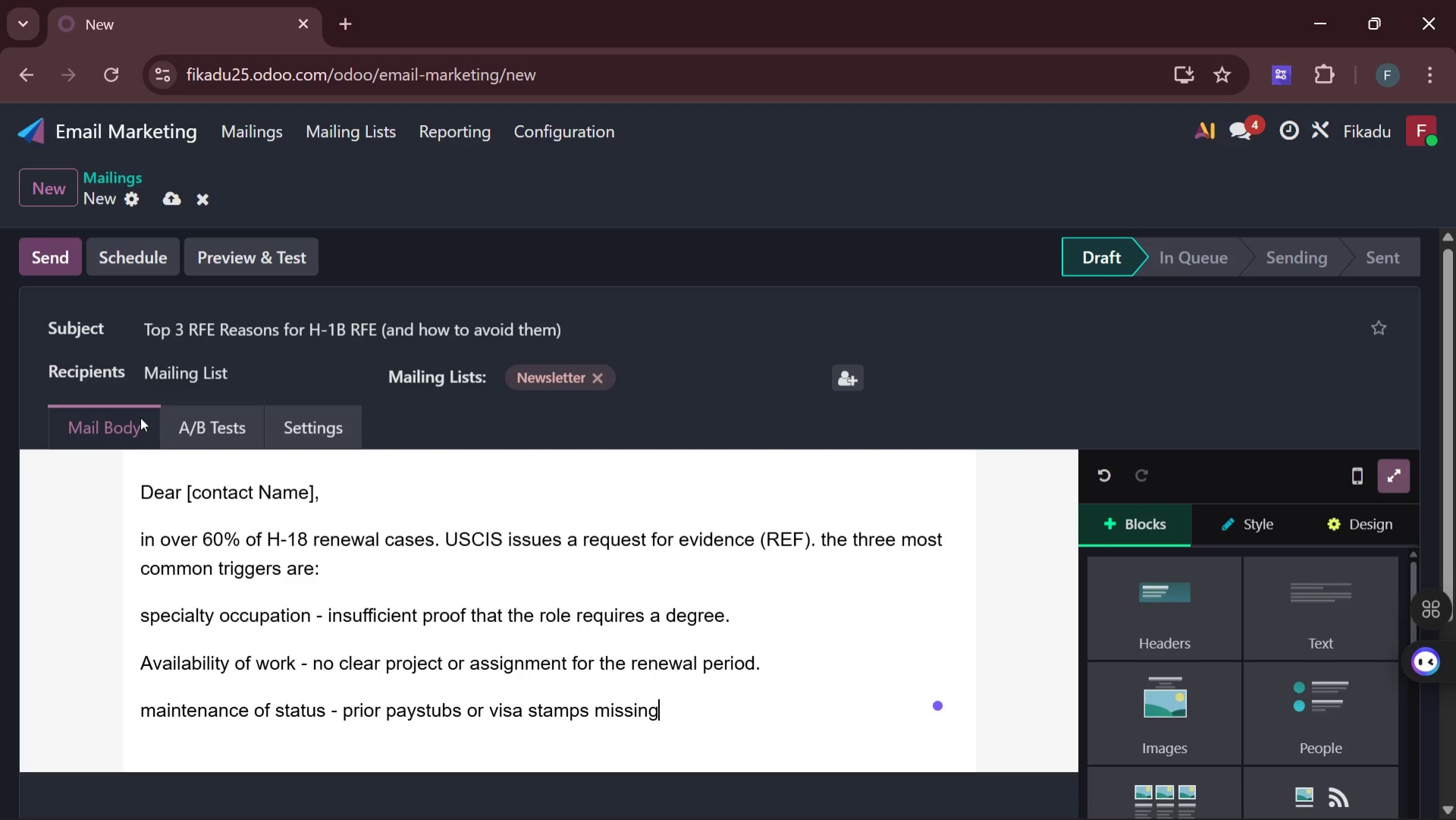 
wait(7.11)
 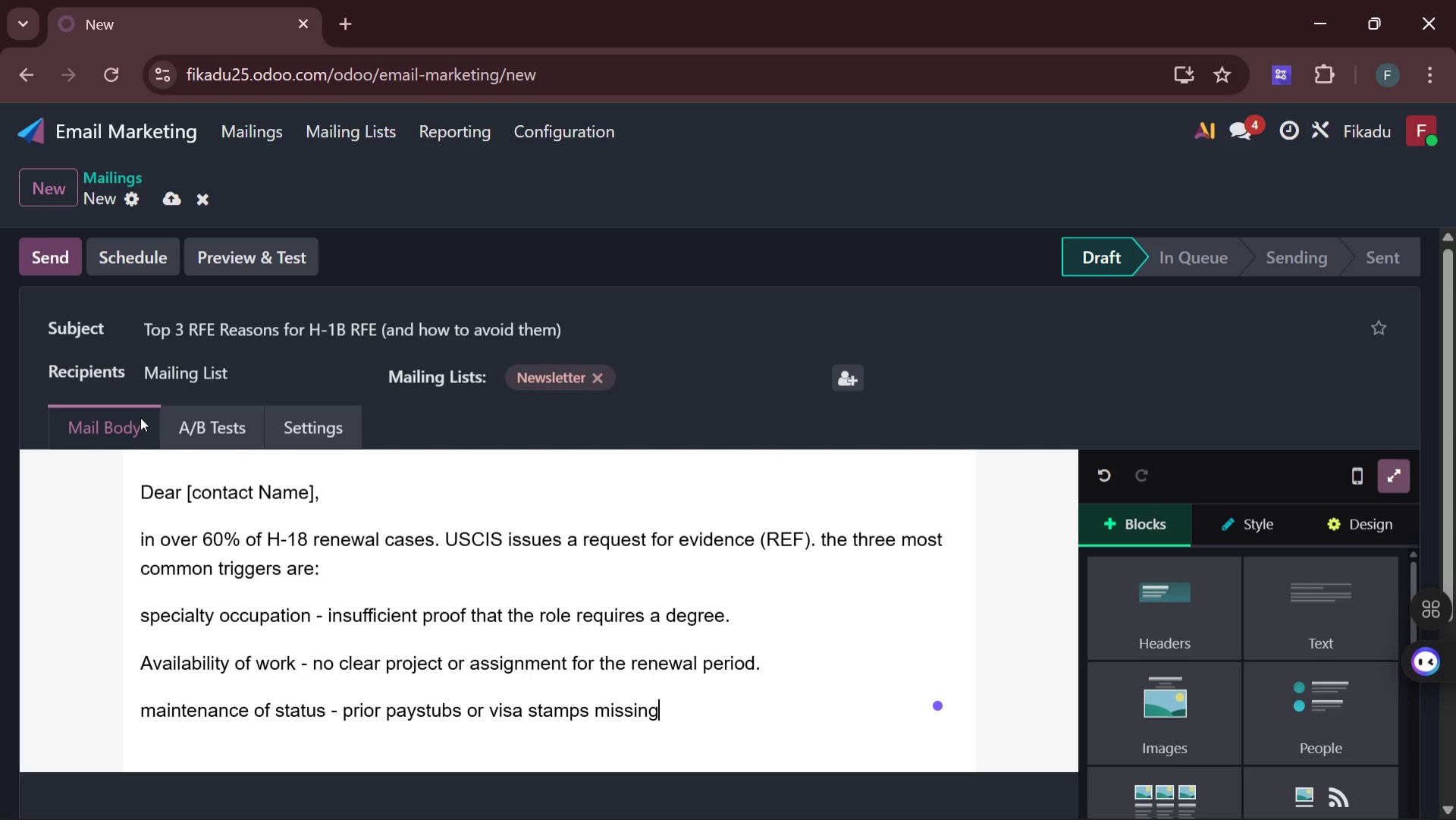 
key(Period)
 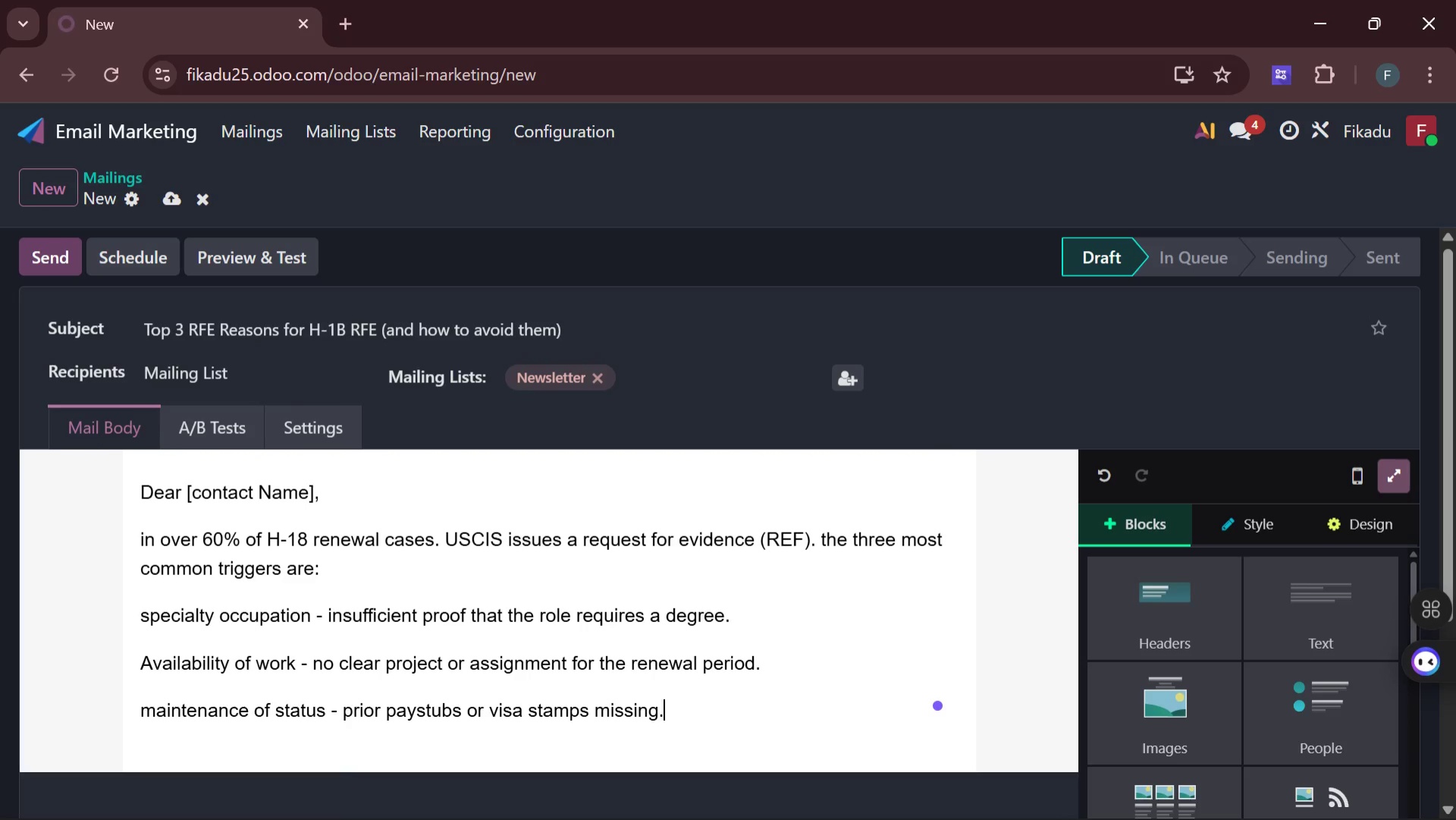 
wait(7.77)
 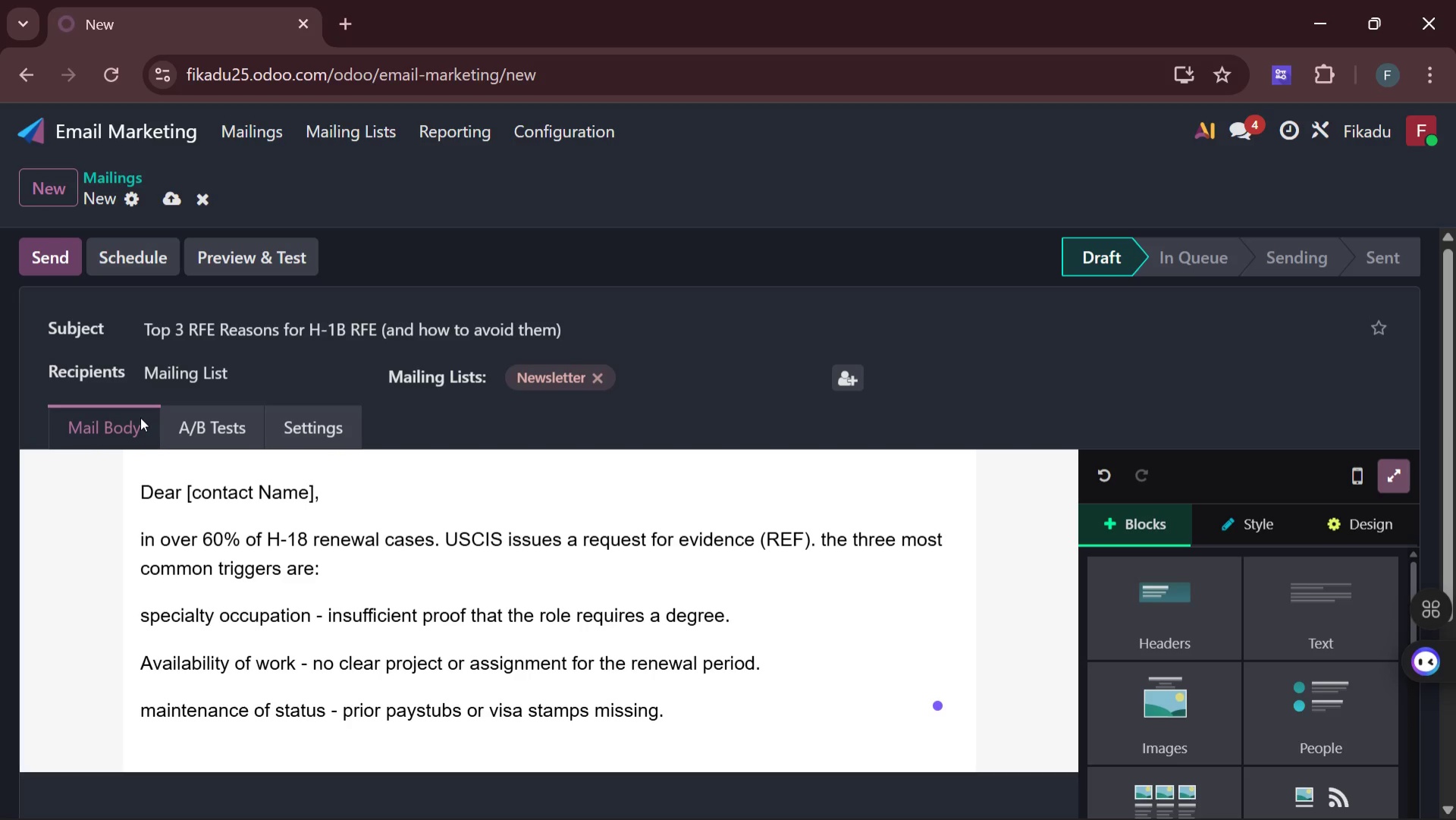 
left_click([1034, 739])